 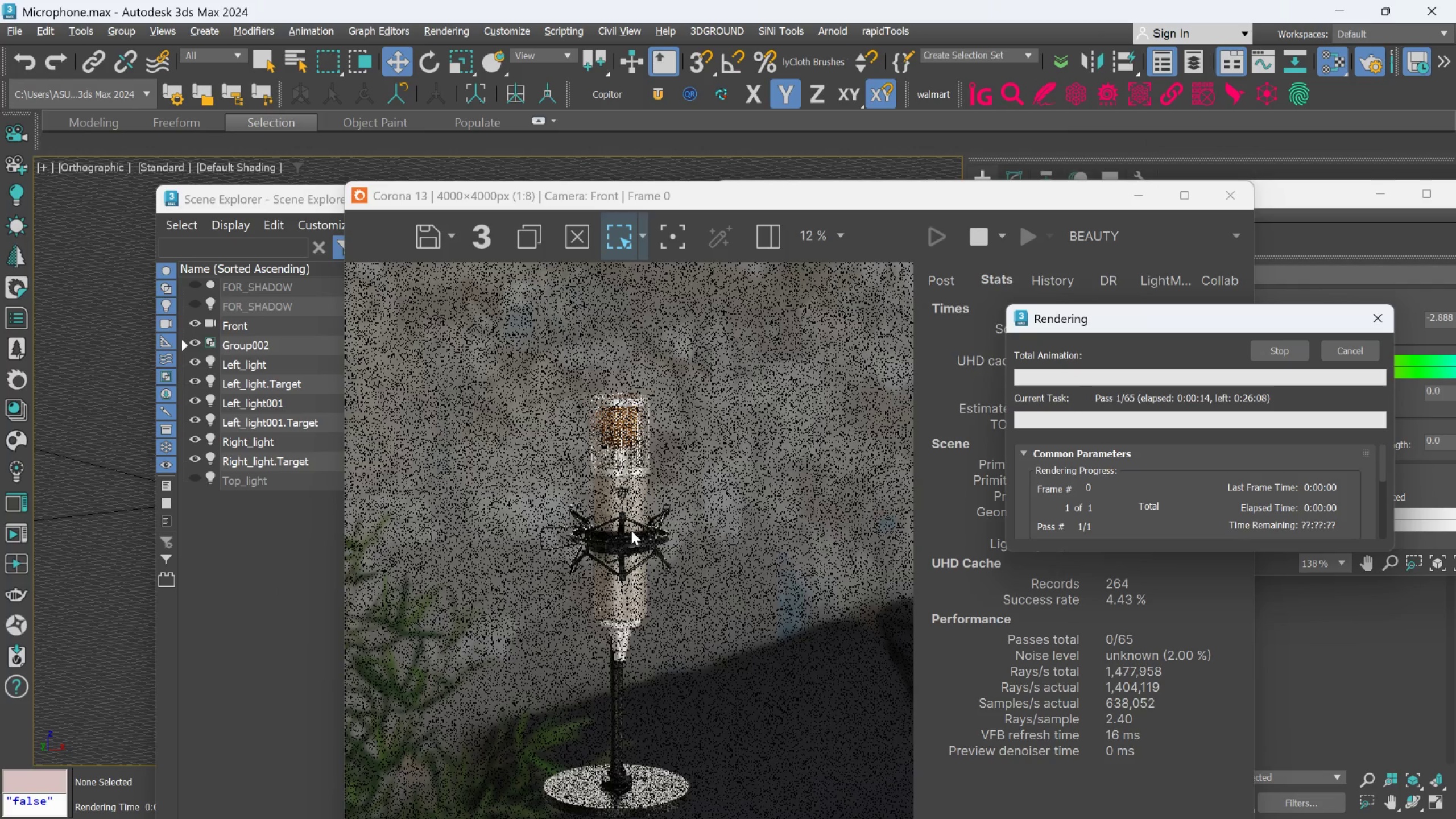 
scroll: coordinate [630, 623], scroll_direction: up, amount: 5.0
 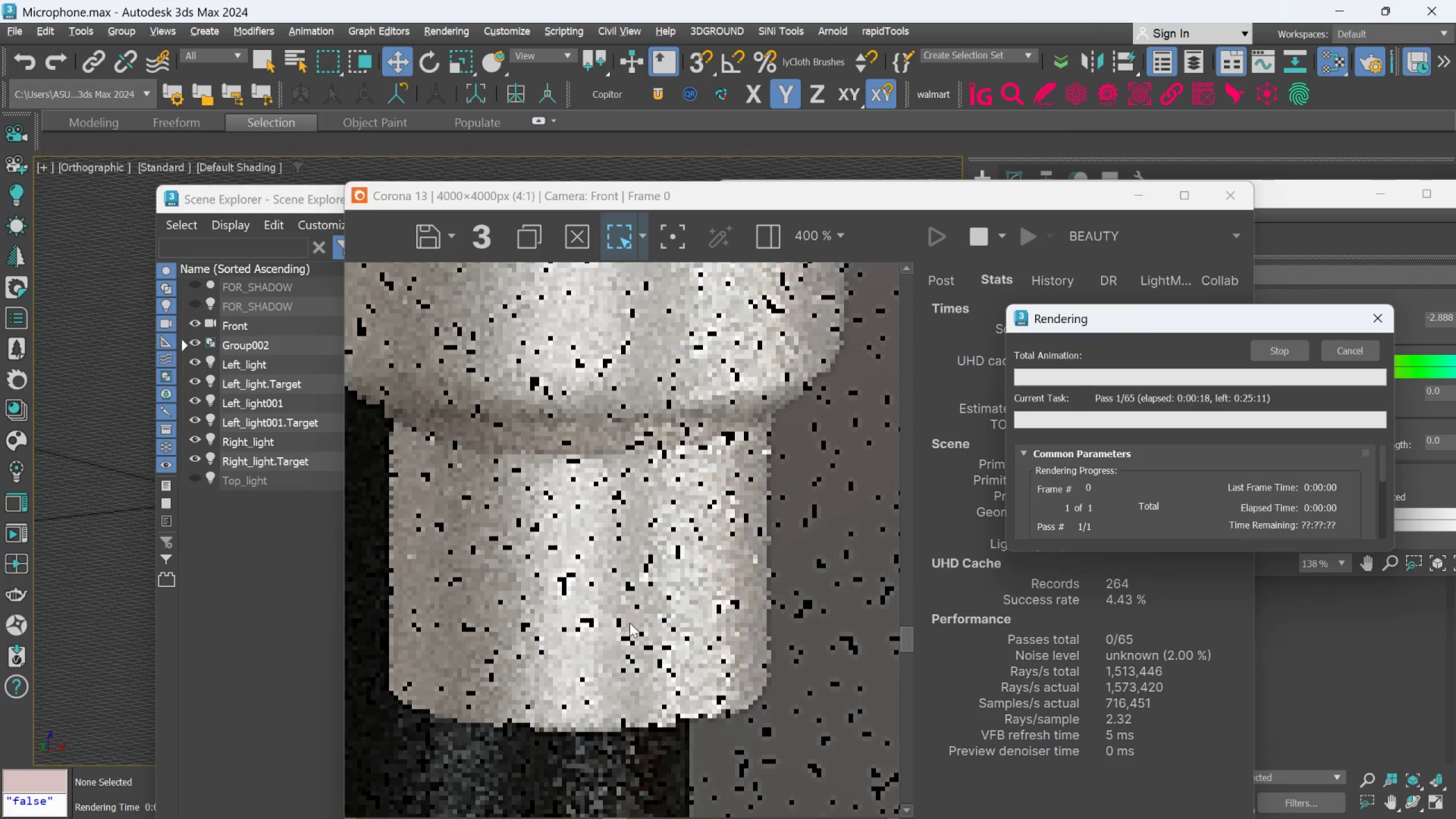 
scroll: coordinate [634, 619], scroll_direction: down, amount: 6.0
 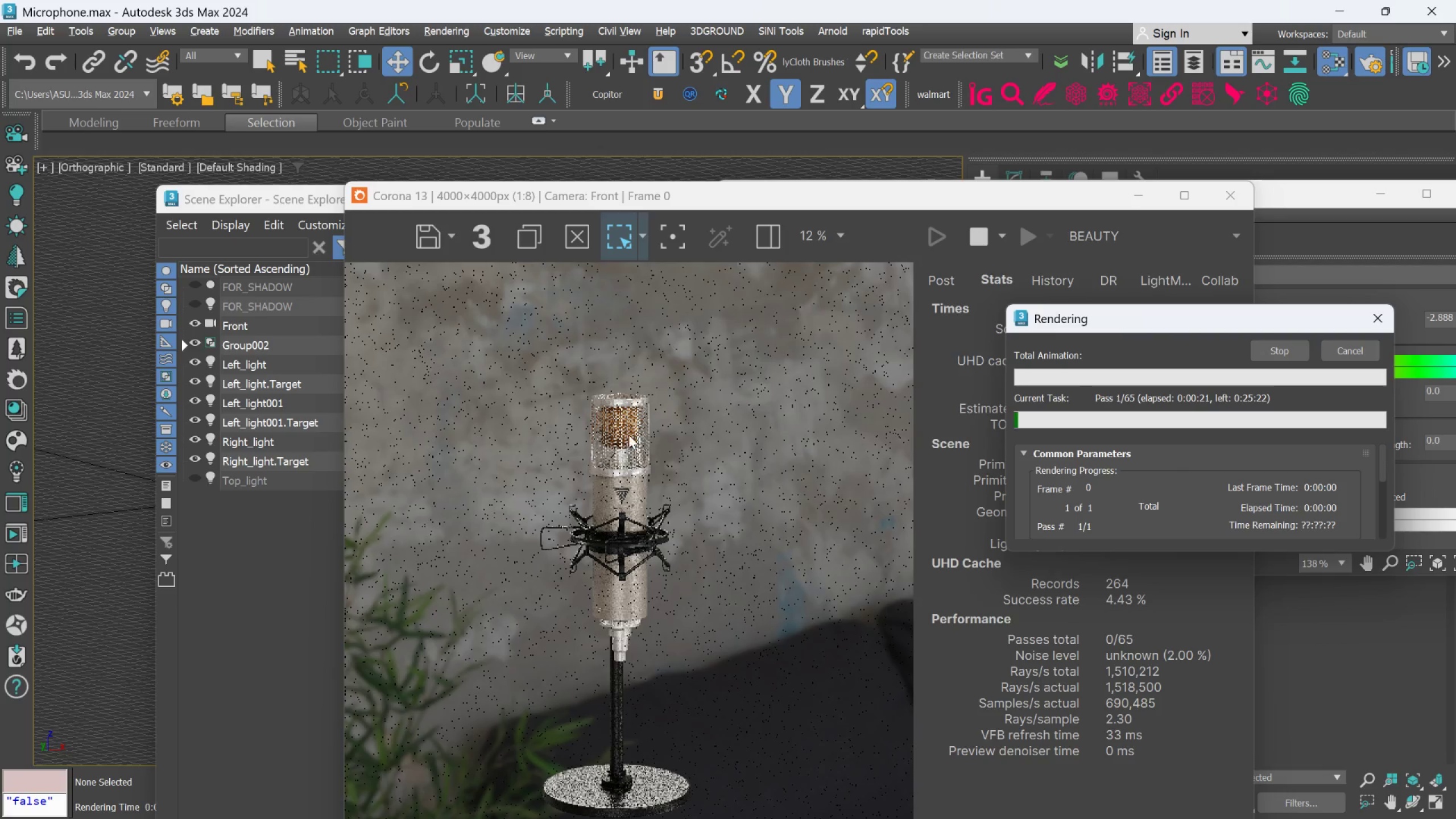 
scroll: coordinate [629, 431], scroll_direction: up, amount: 1.0
 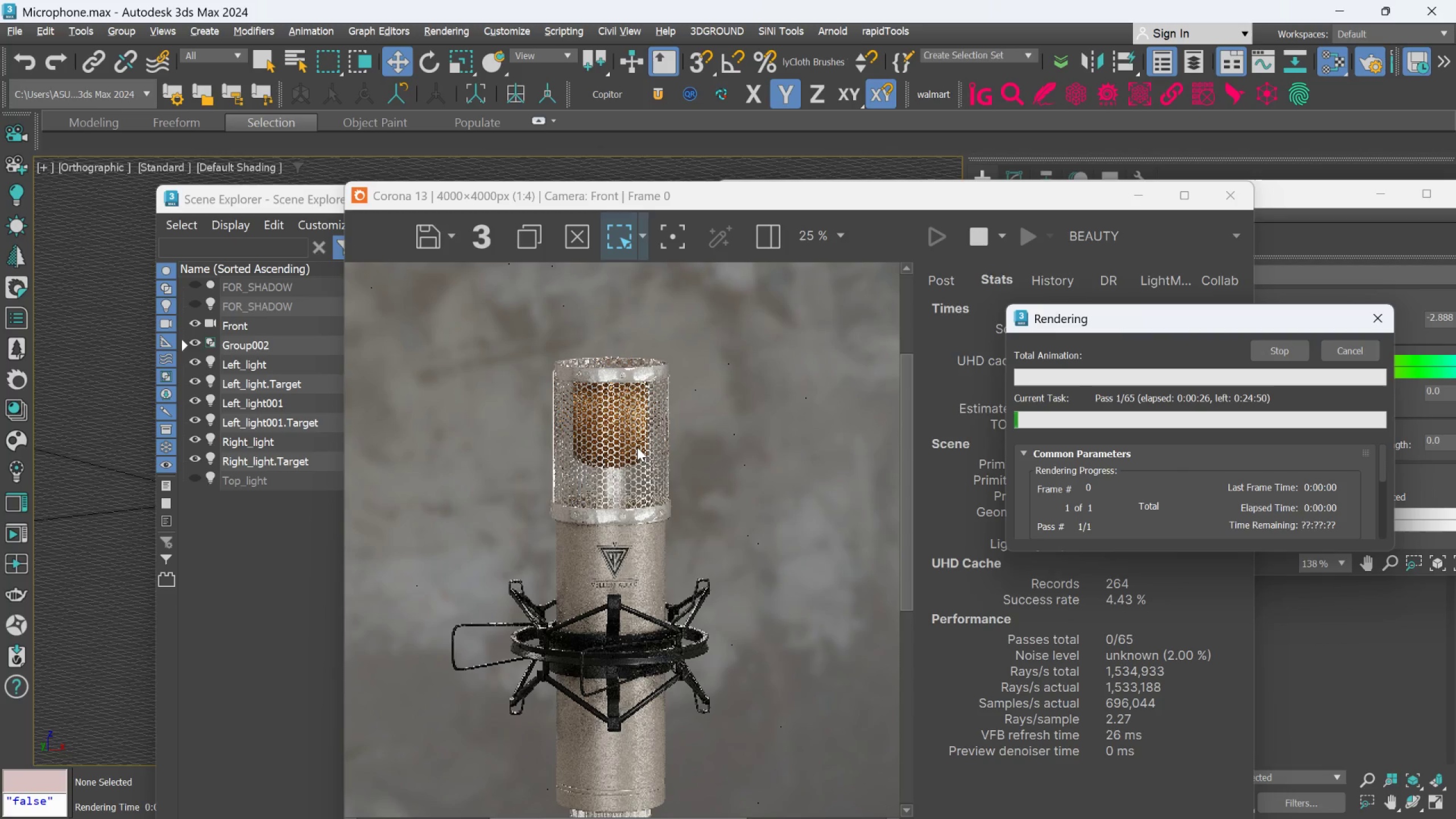 
wait(9.63)
 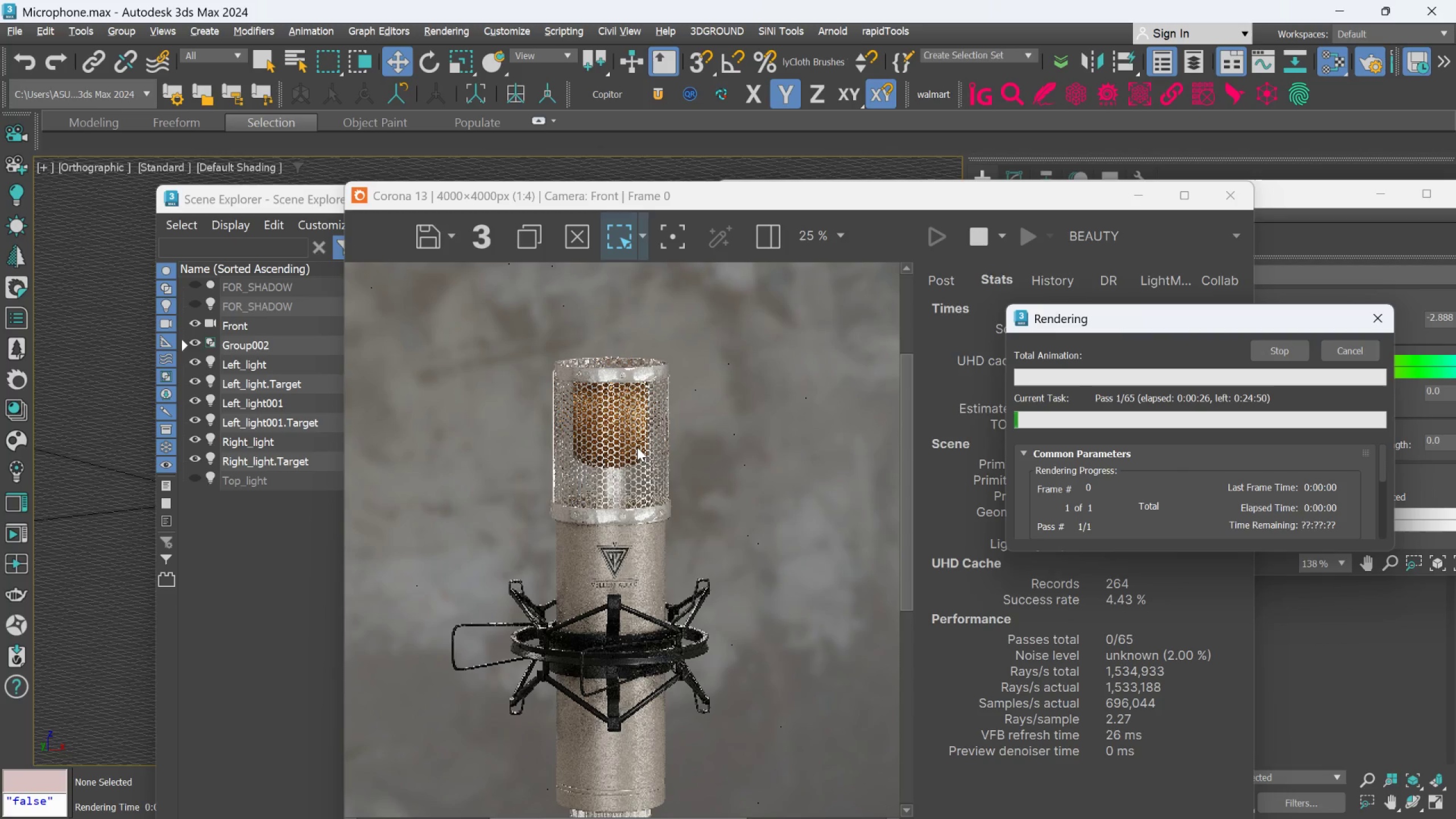 
scroll: coordinate [674, 551], scroll_direction: up, amount: 3.0
 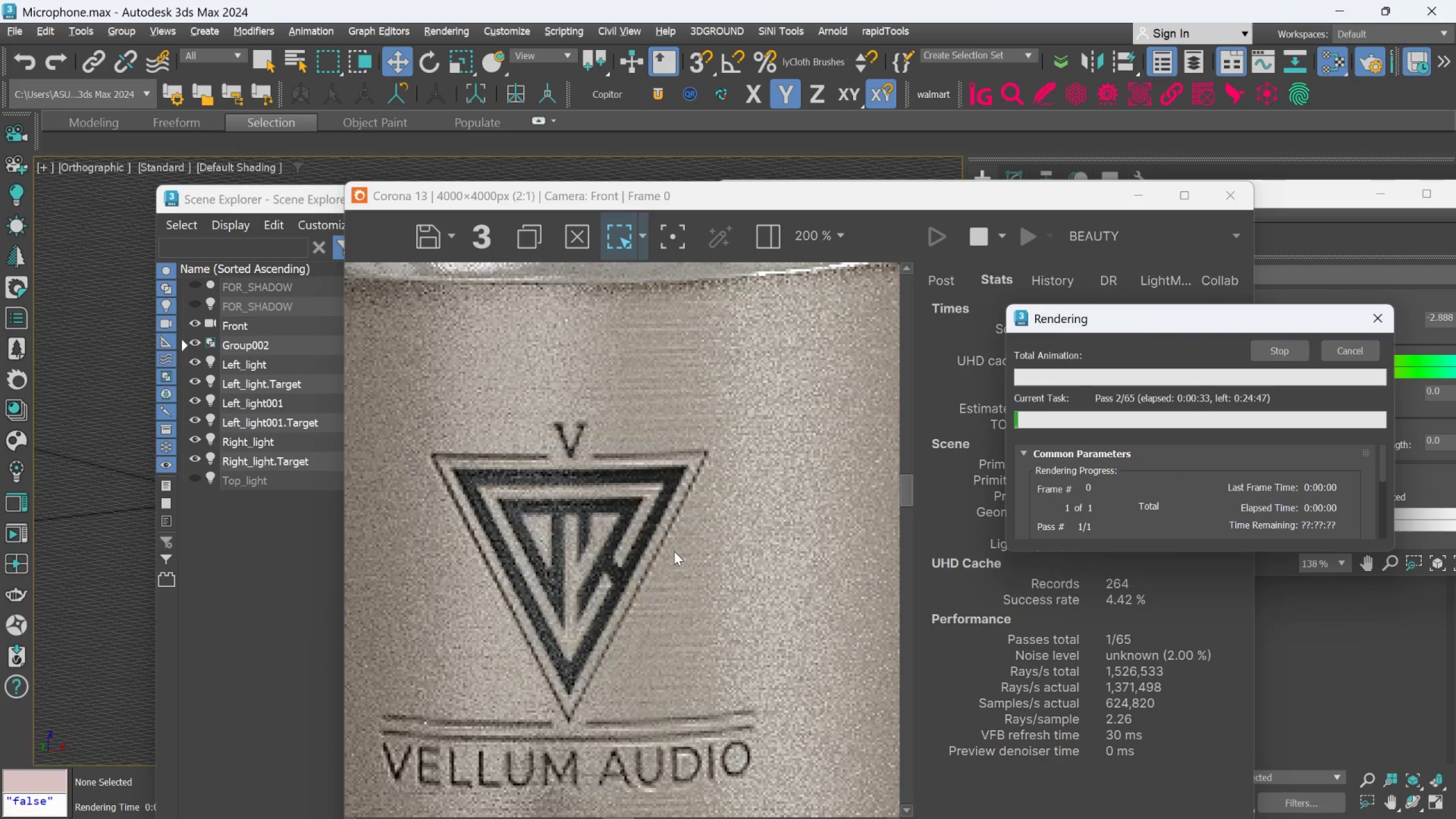 
scroll: coordinate [675, 552], scroll_direction: down, amount: 1.0
 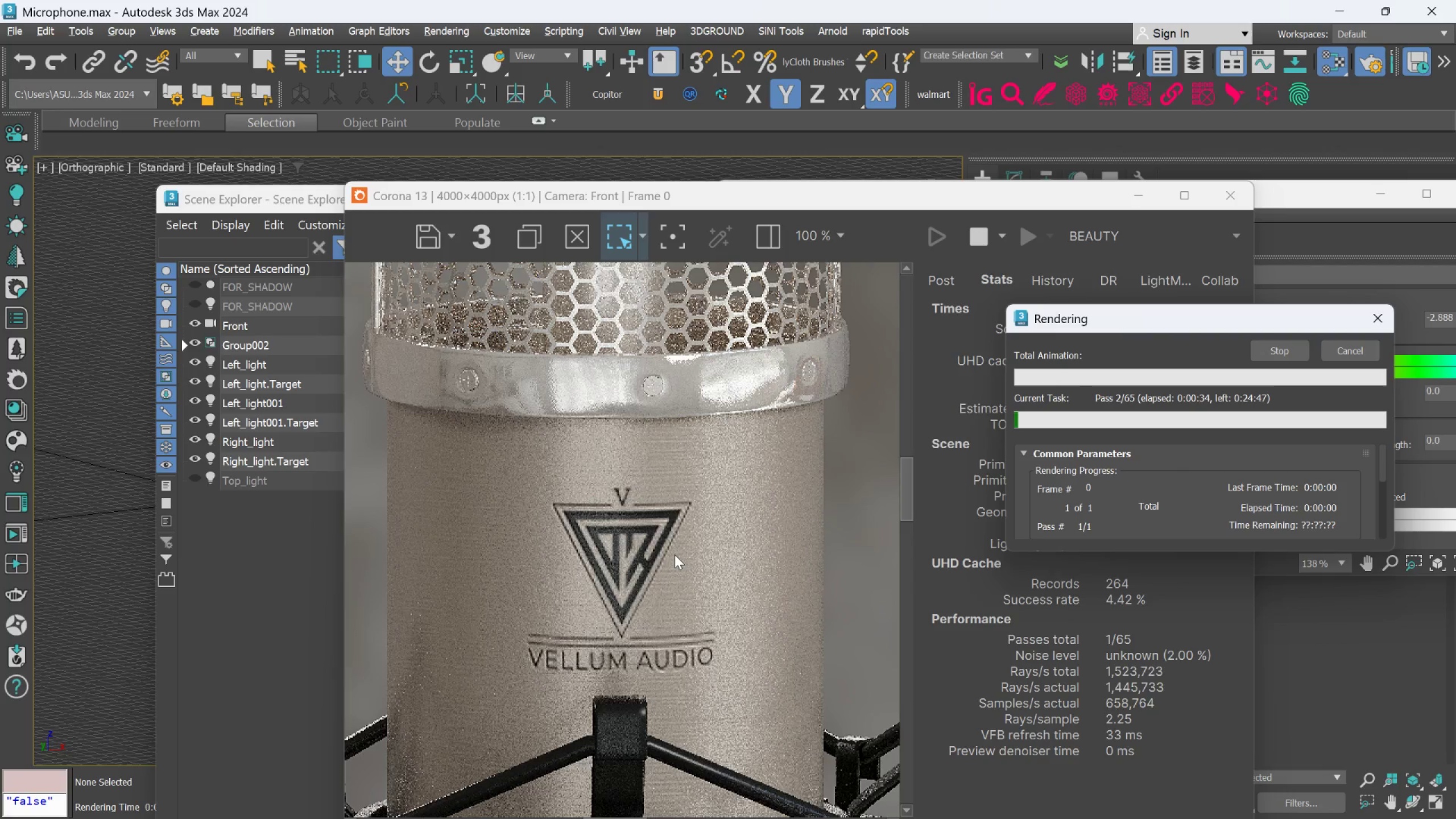 
scroll: coordinate [675, 555], scroll_direction: up, amount: 1.0
 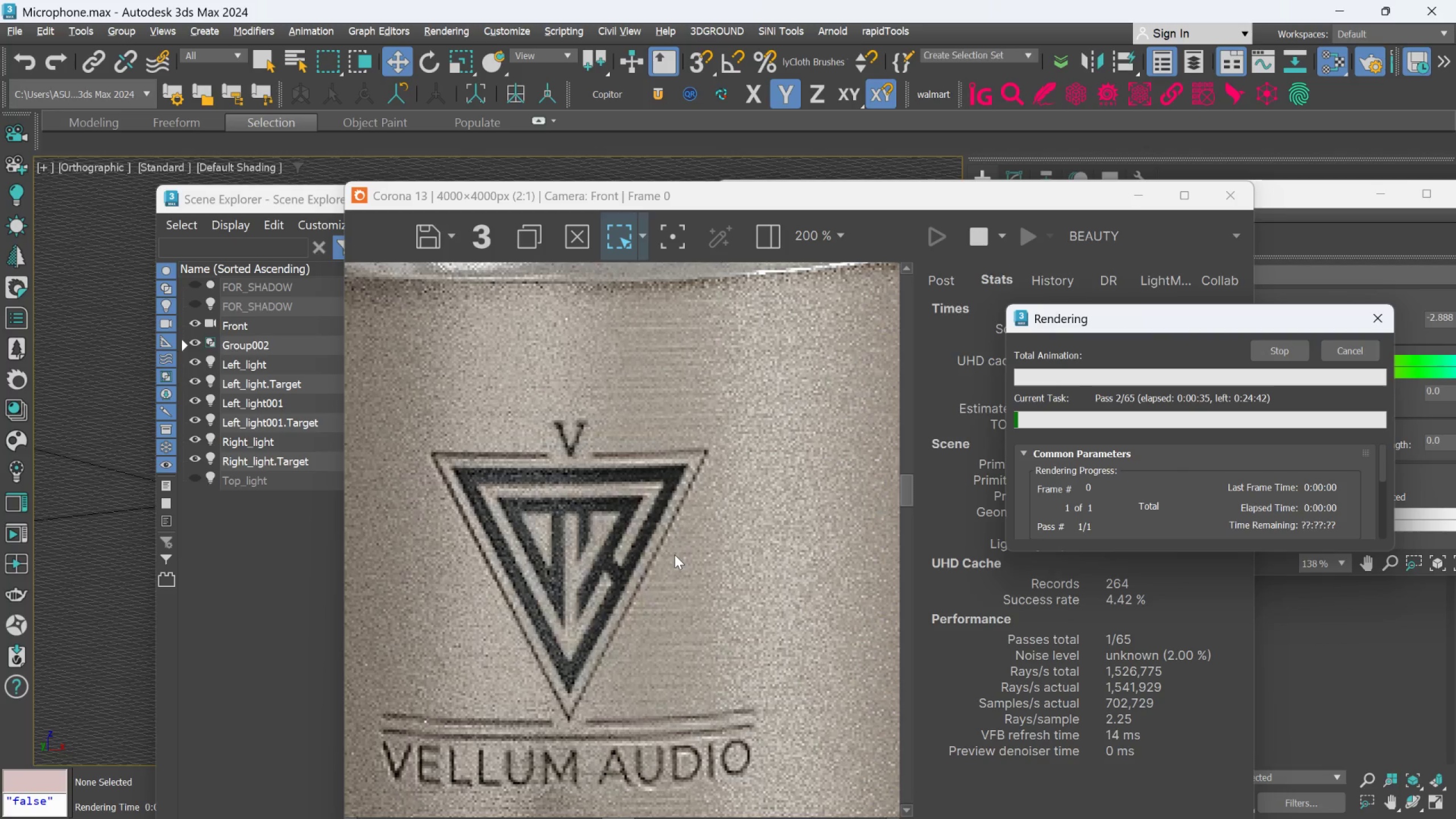 
scroll: coordinate [677, 552], scroll_direction: down, amount: 3.0
 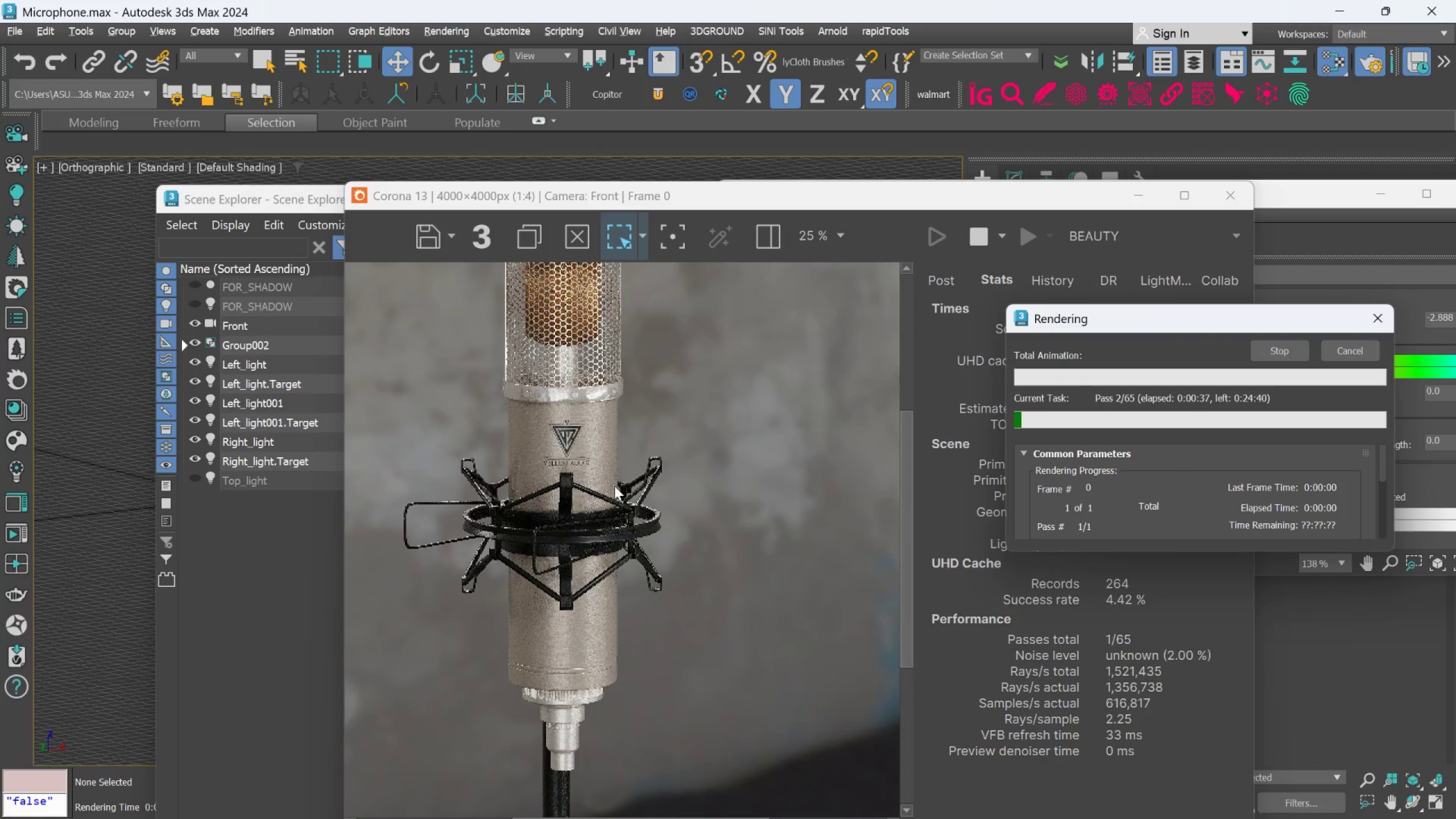 
scroll: coordinate [611, 455], scroll_direction: up, amount: 3.0
 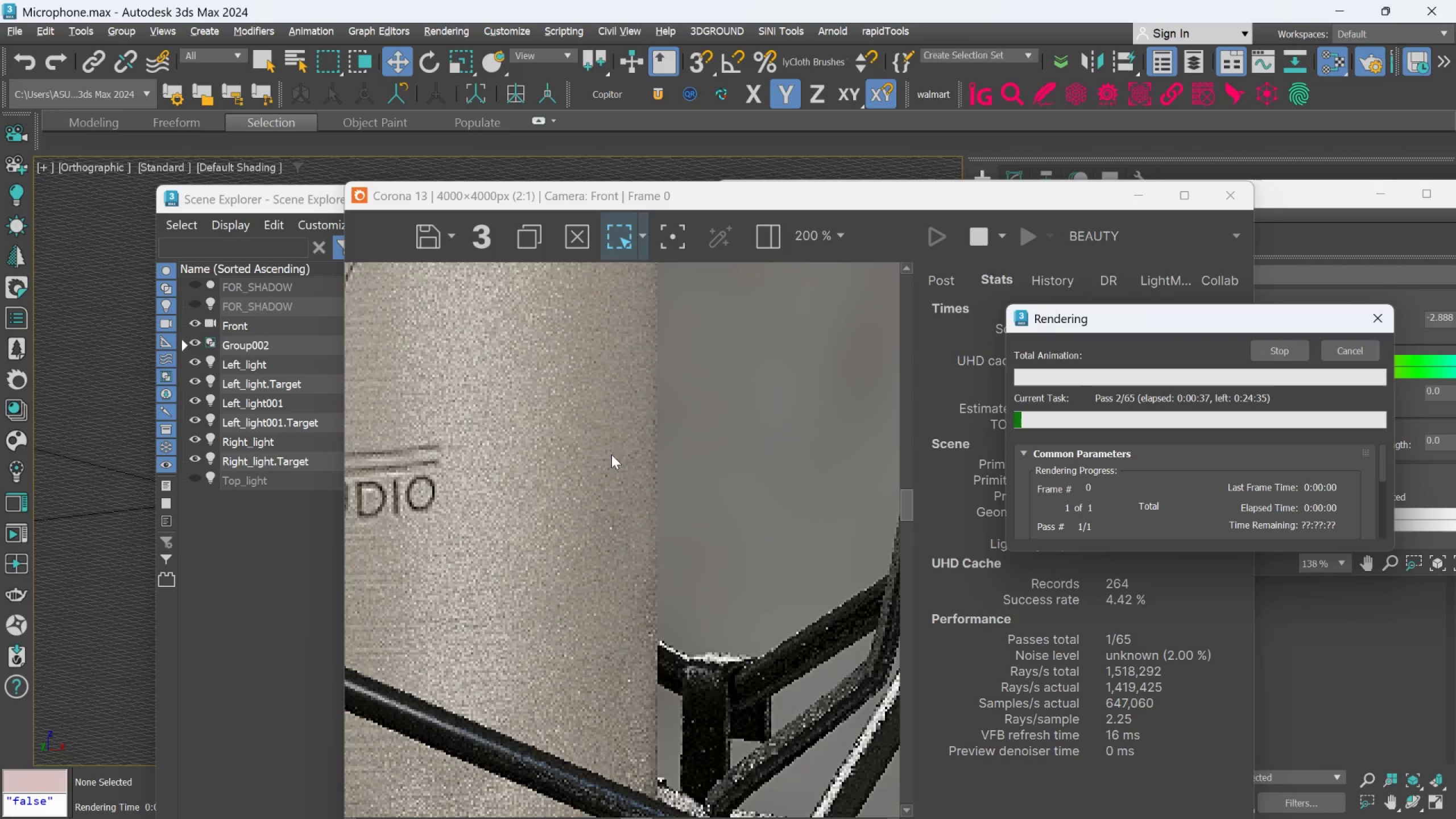 
scroll: coordinate [612, 454], scroll_direction: down, amount: 2.0
 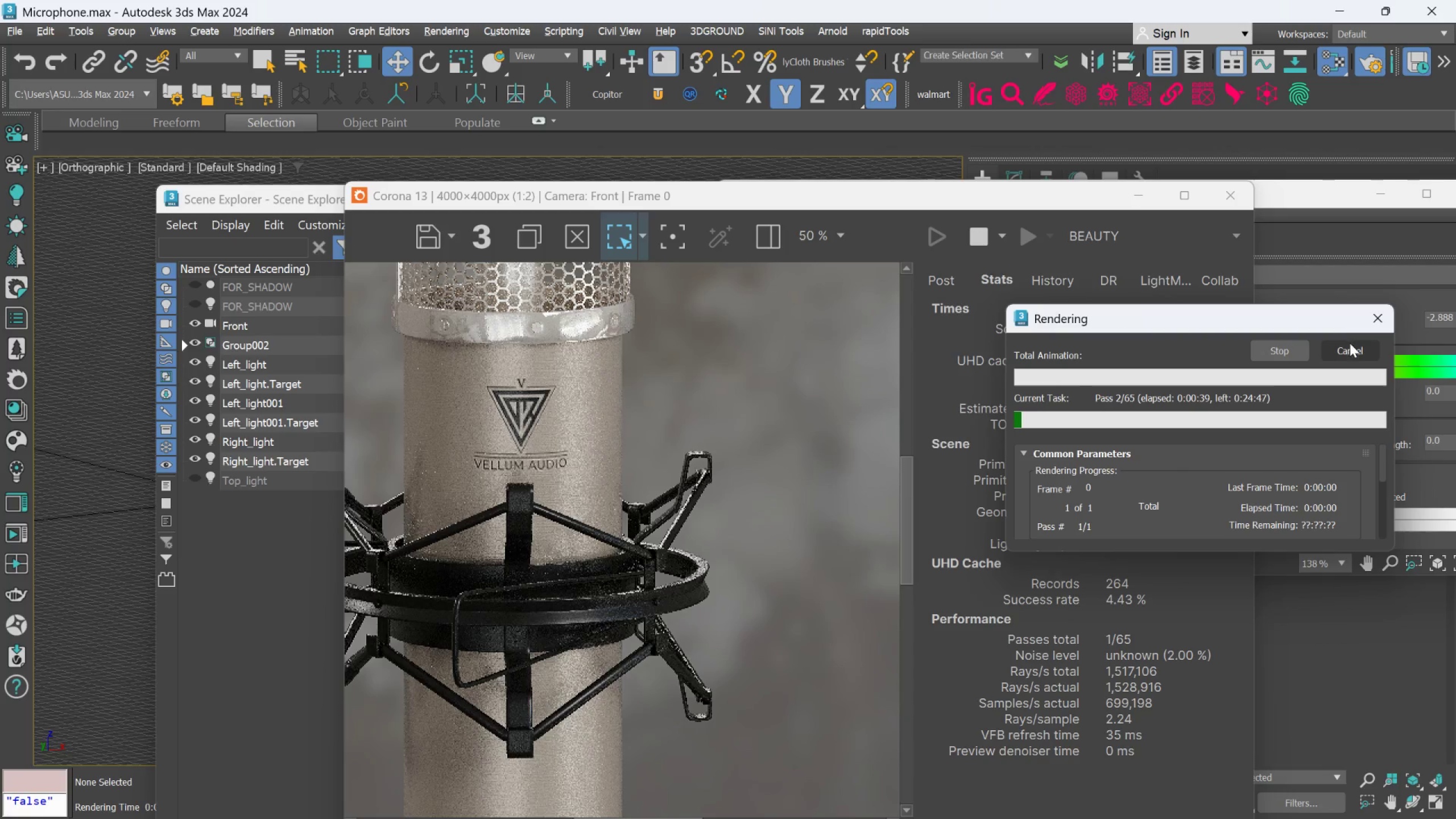 
left_click([1350, 345])
 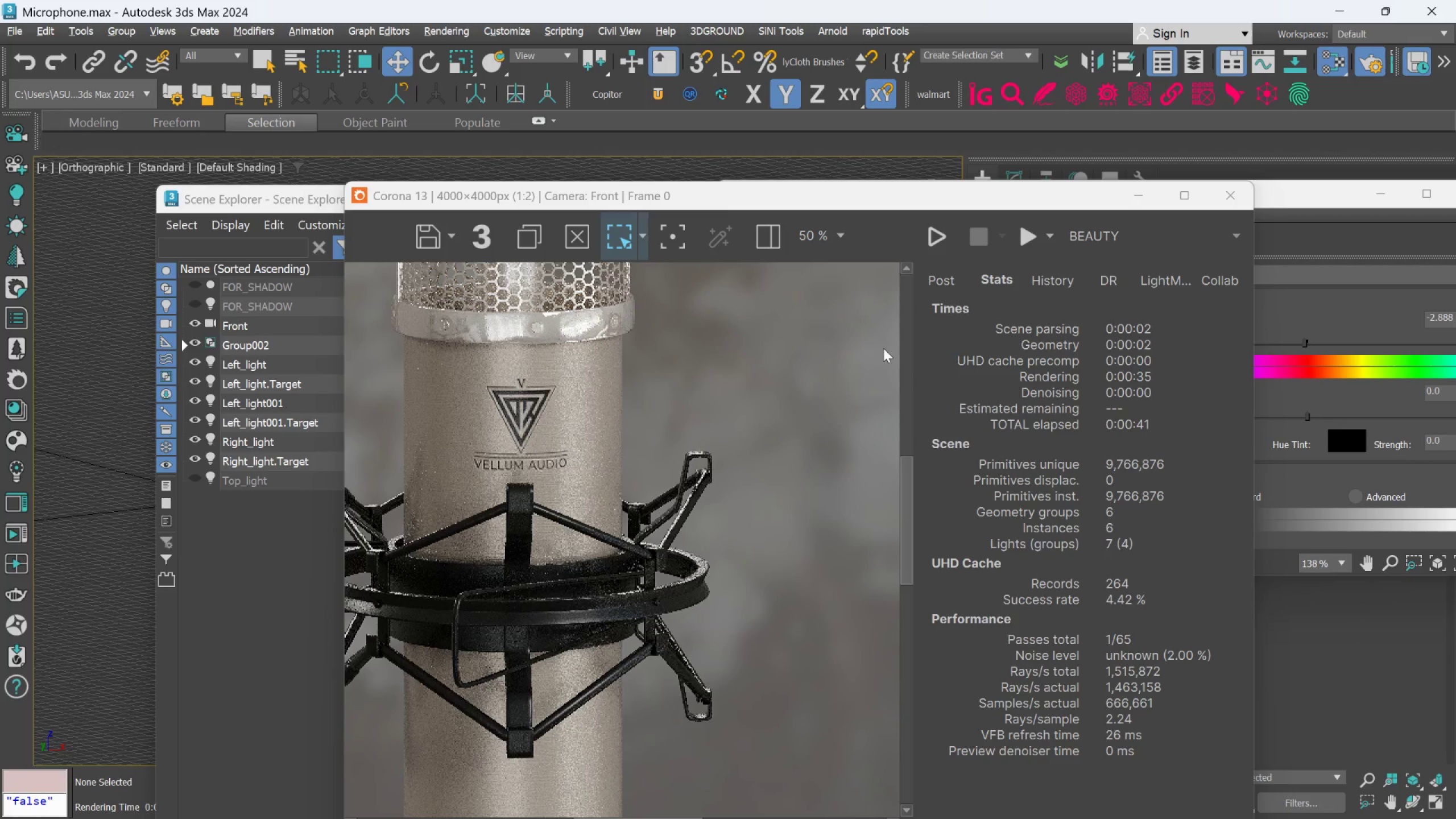 
left_click_drag(start_coordinate=[1003, 208], to_coordinate=[925, 134])
 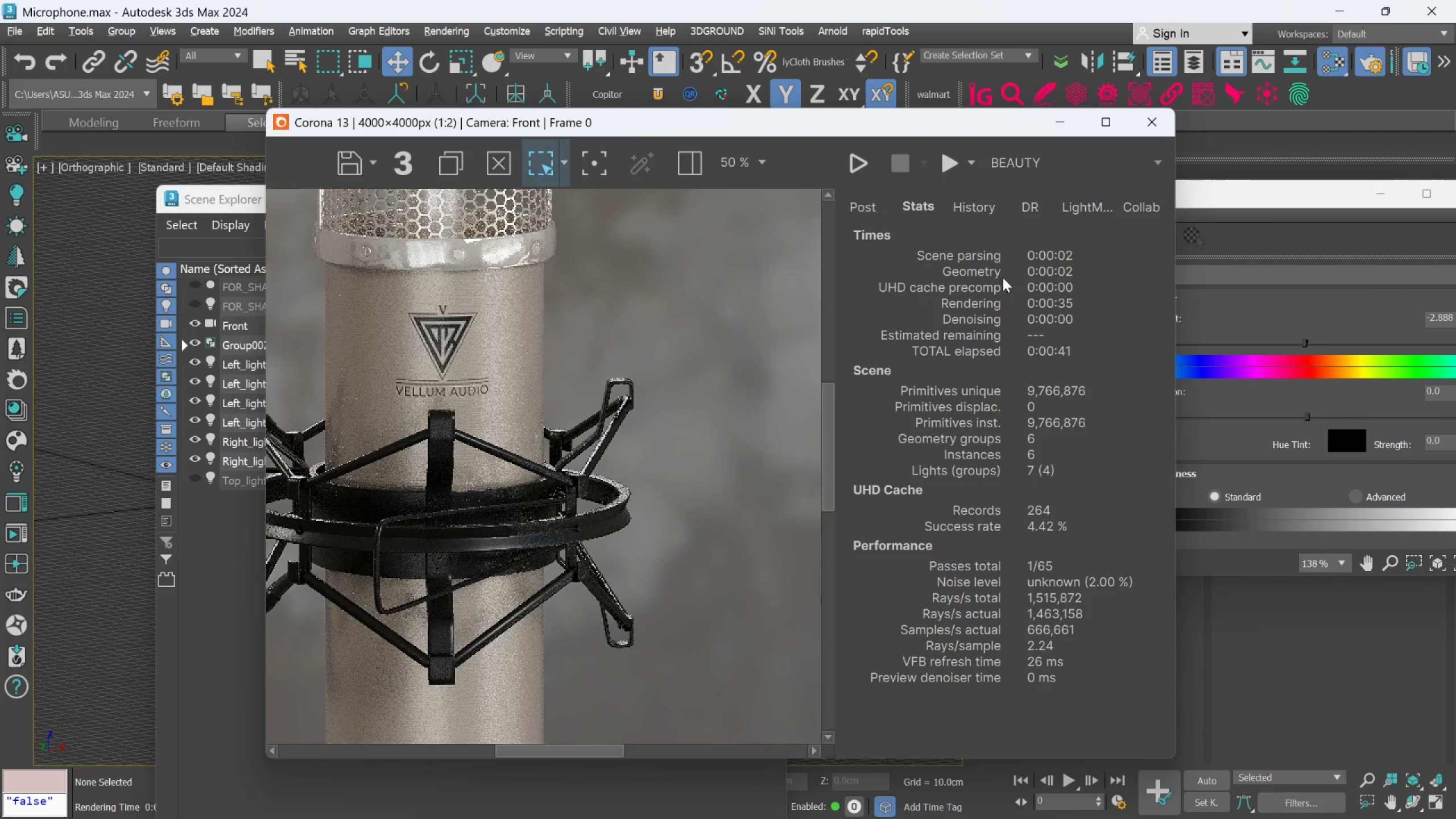 
type(mm)
 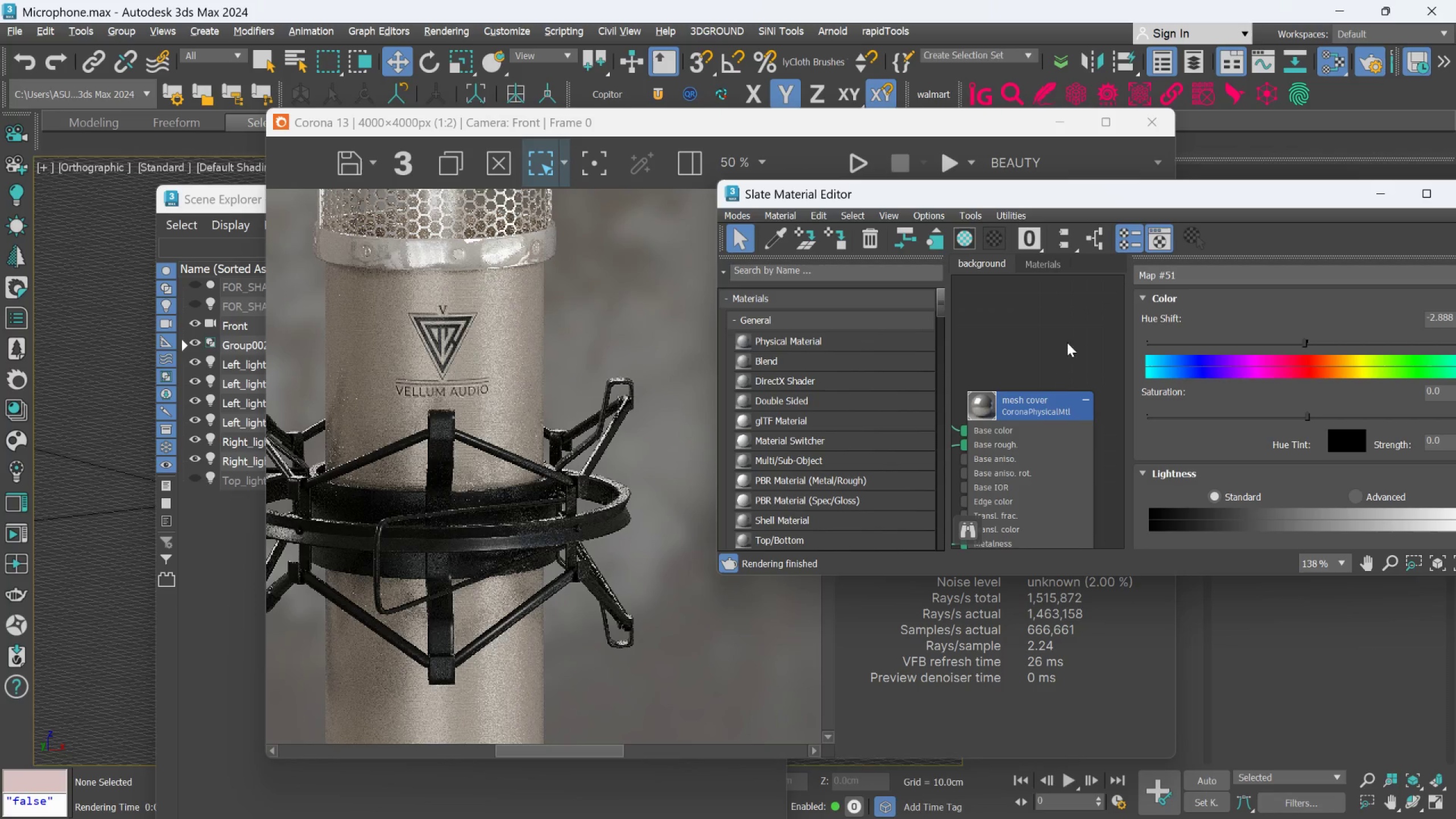 
scroll: coordinate [1014, 394], scroll_direction: down, amount: 9.0
 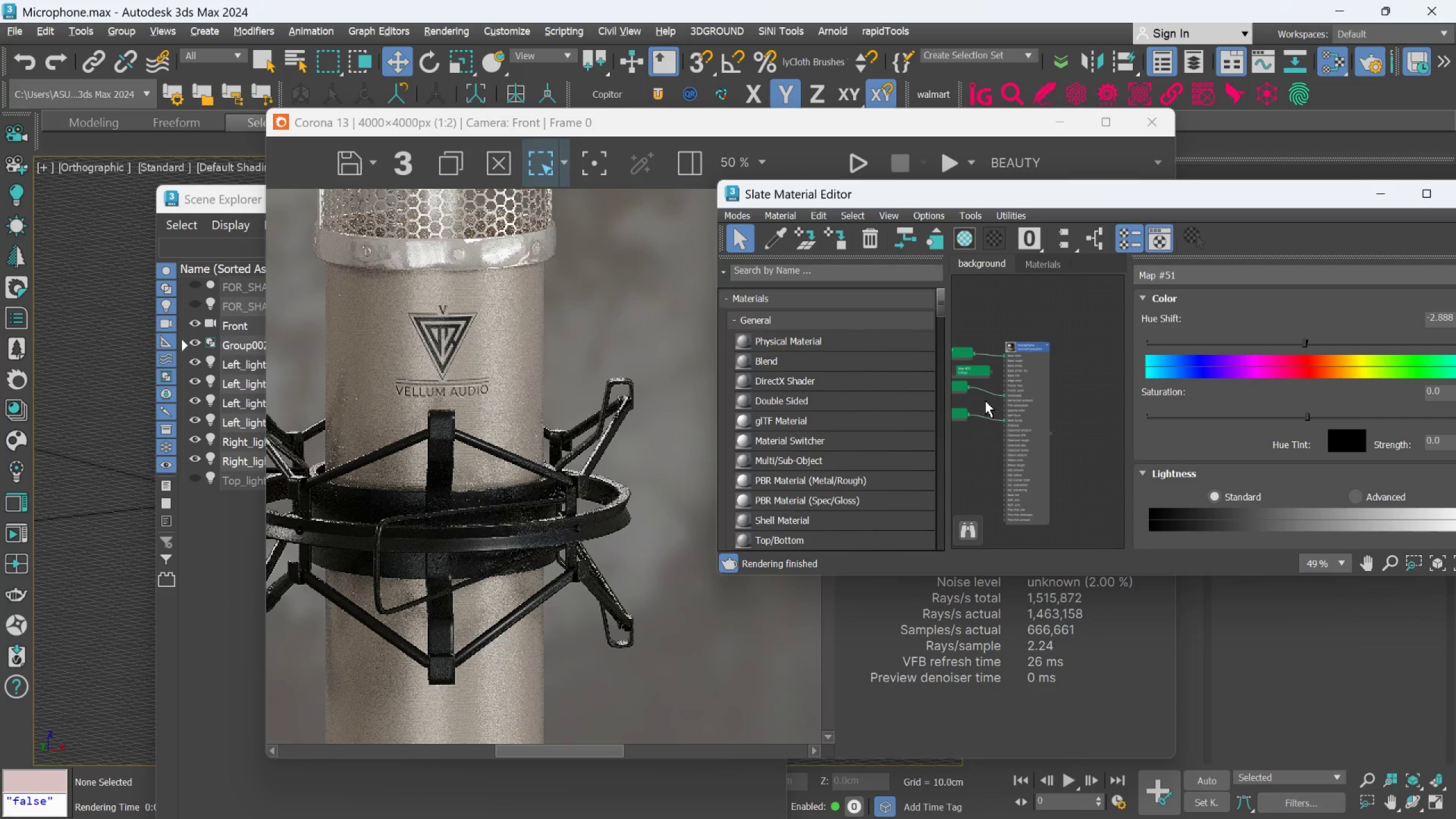 
scroll: coordinate [1008, 358], scroll_direction: up, amount: 1.0
 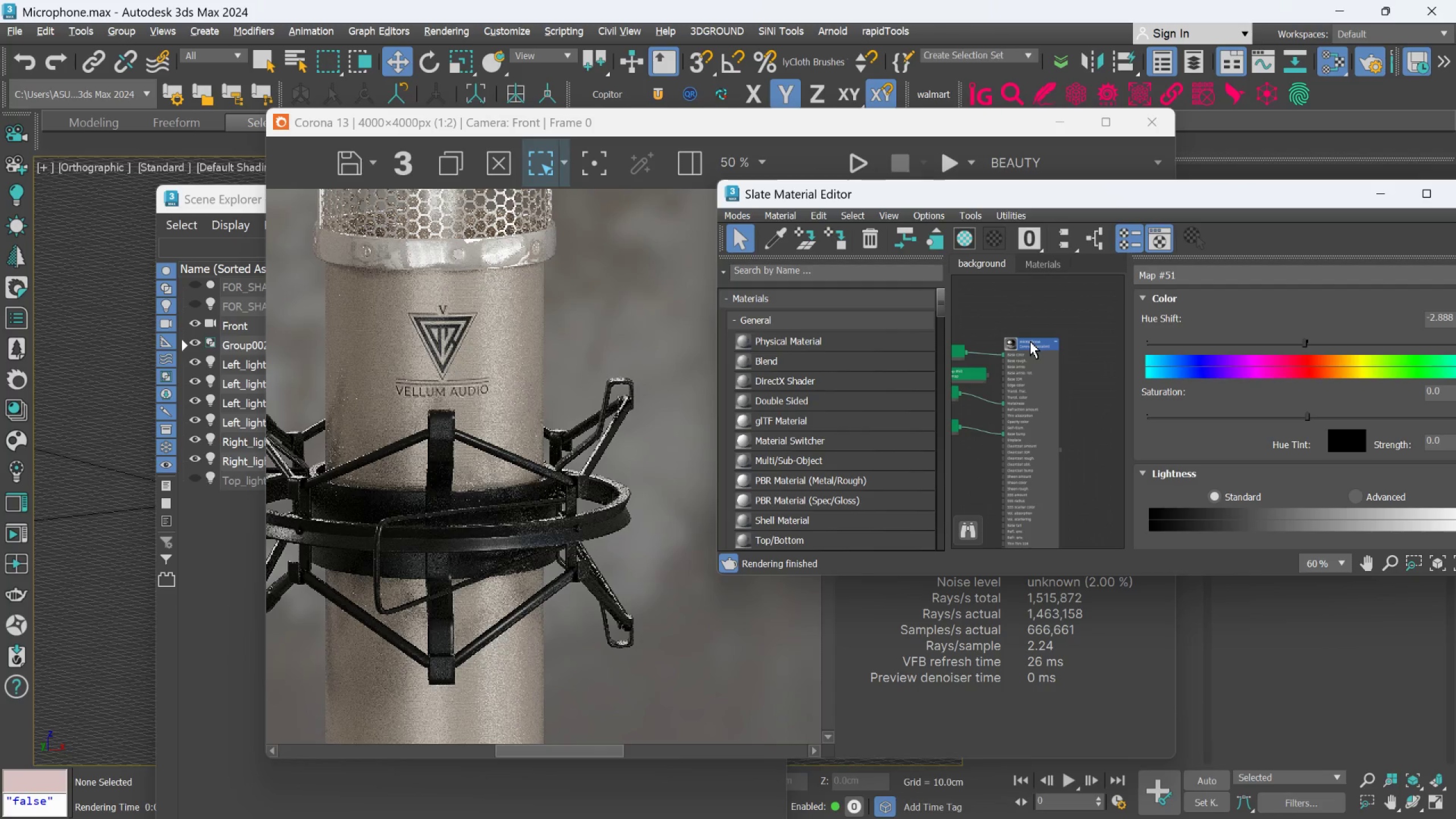 
left_click([1030, 341])
 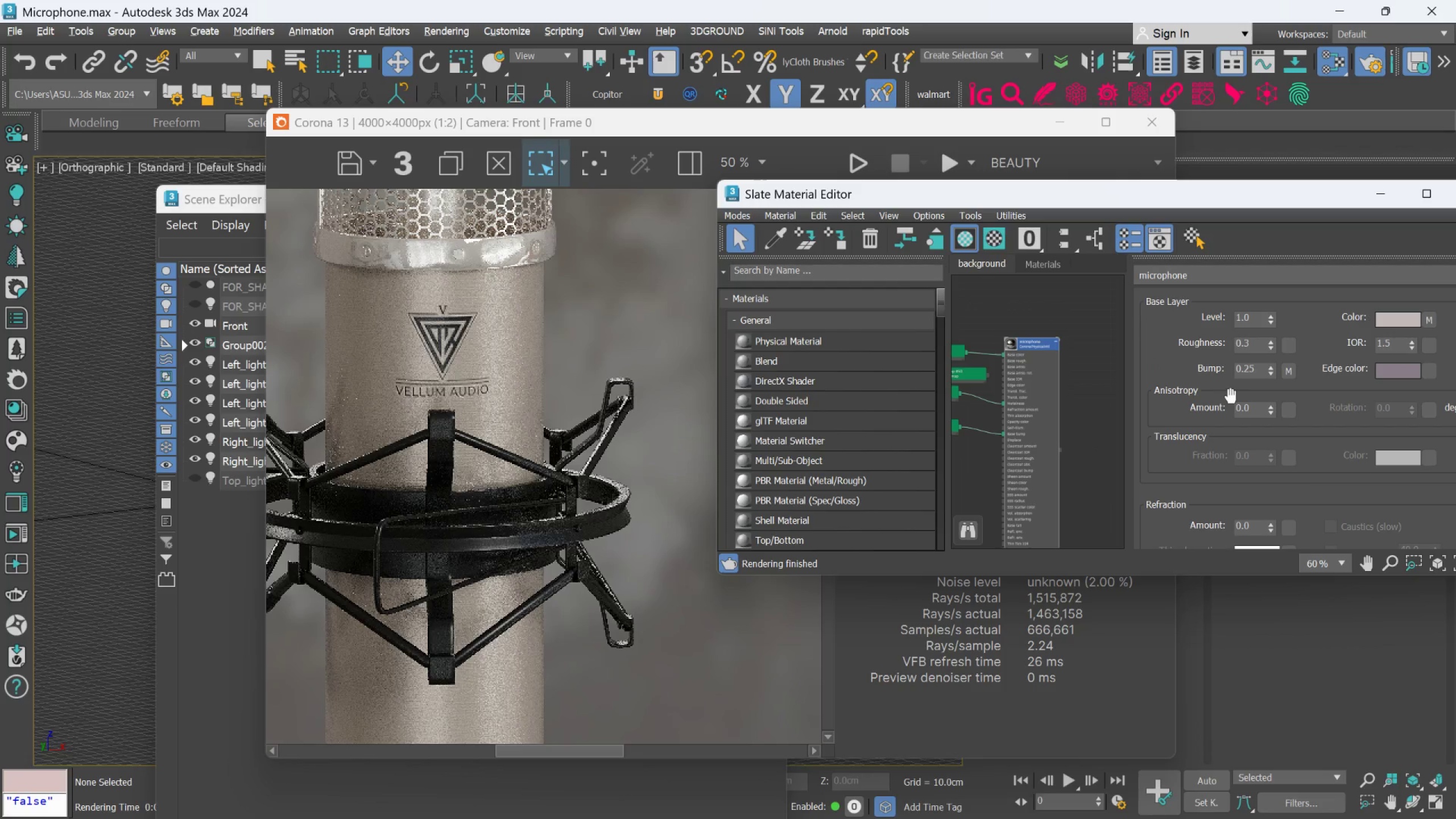 
left_click([1258, 374])
 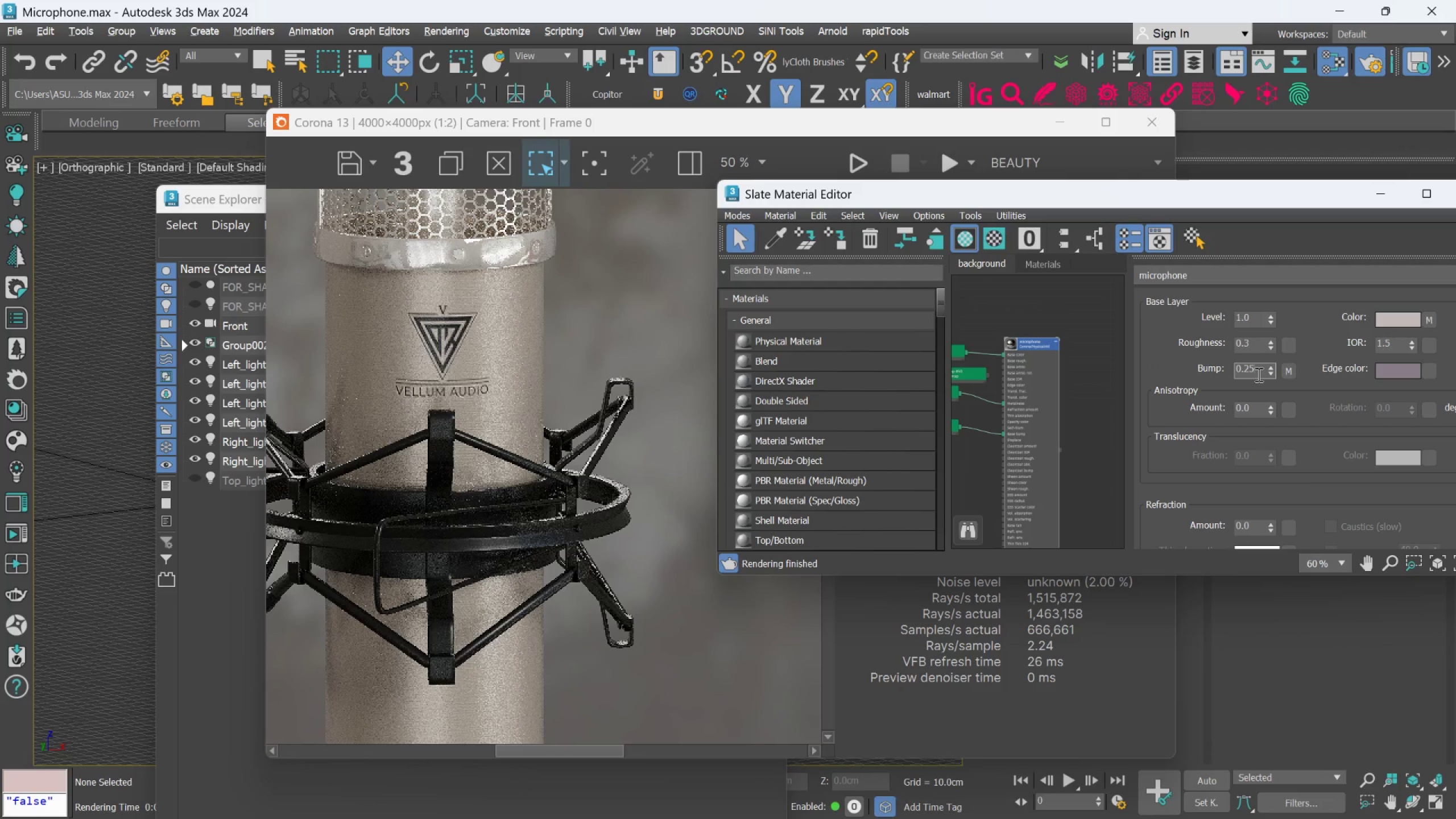 
key(Backspace)
 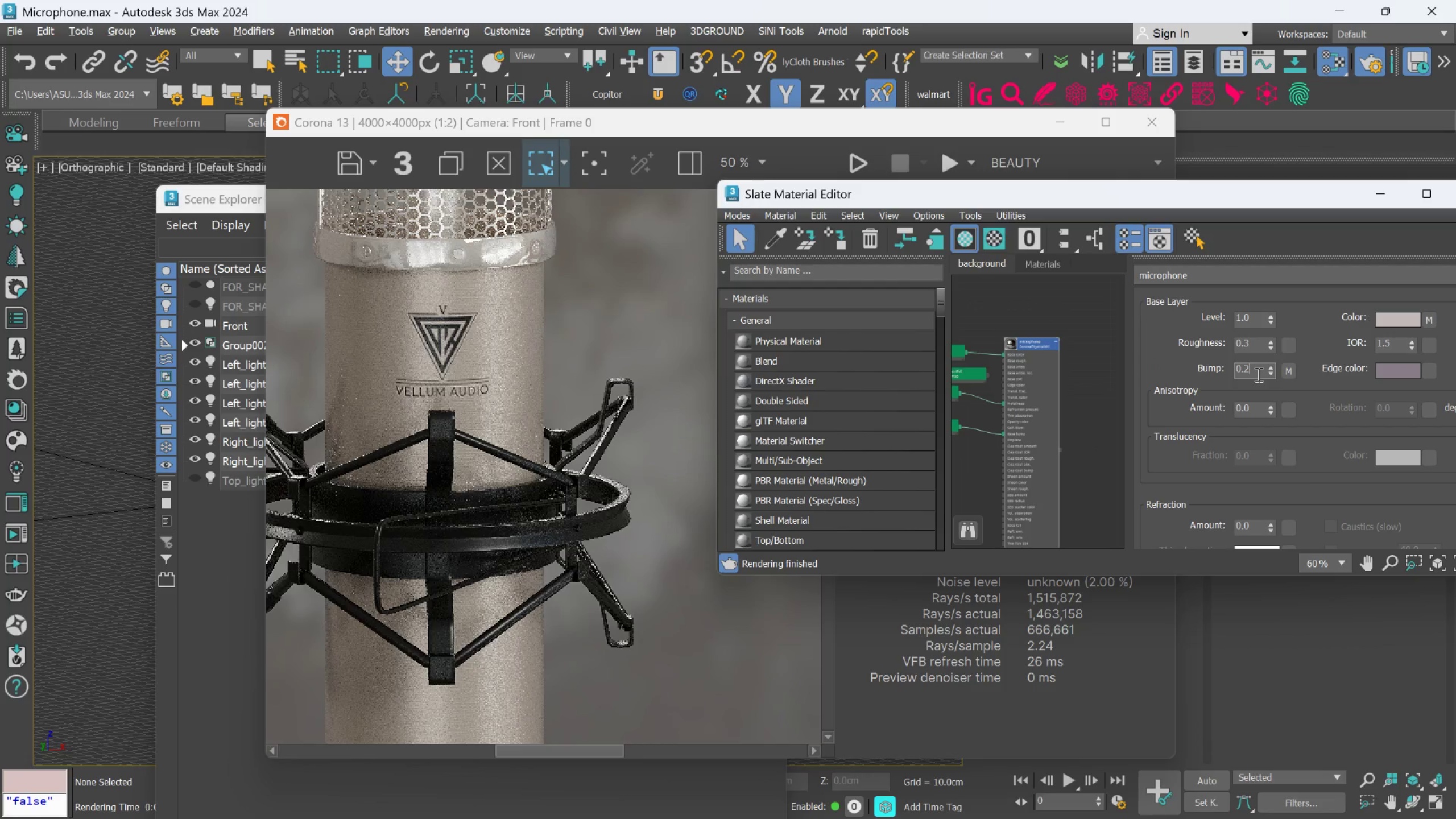 
key(Enter)
 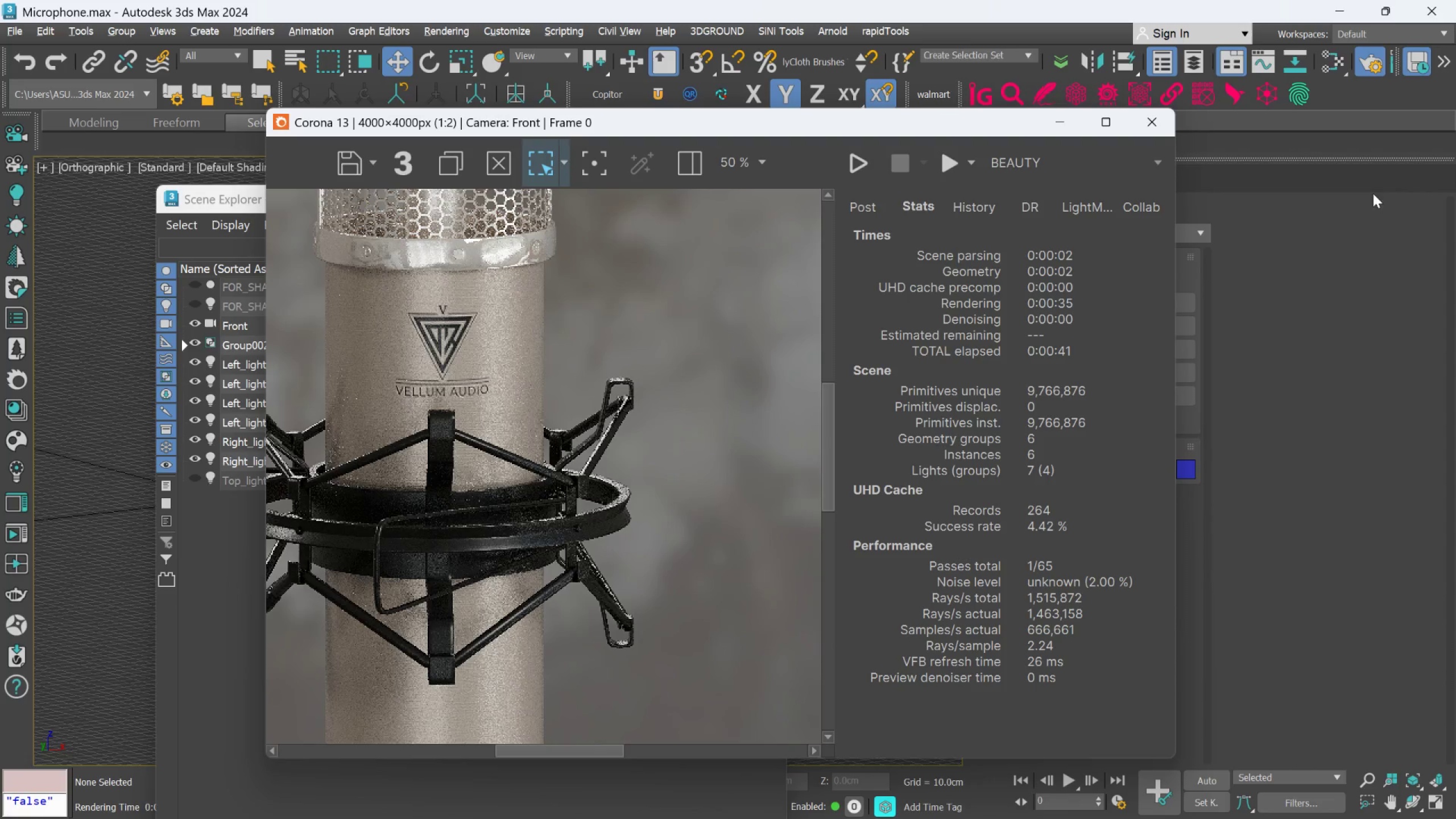 
wait(5.11)
 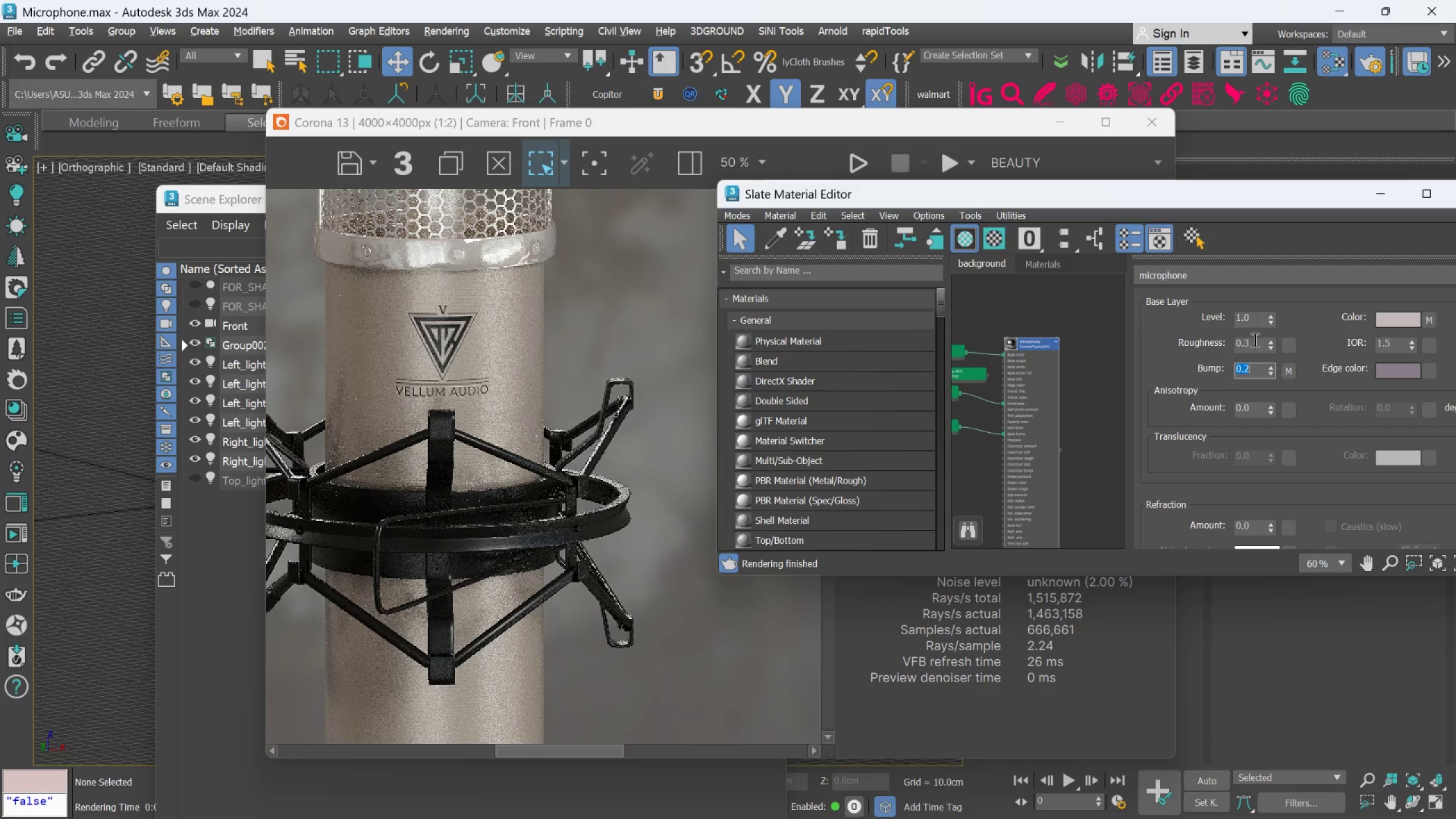 
left_click_drag(start_coordinate=[927, 120], to_coordinate=[944, 121])
 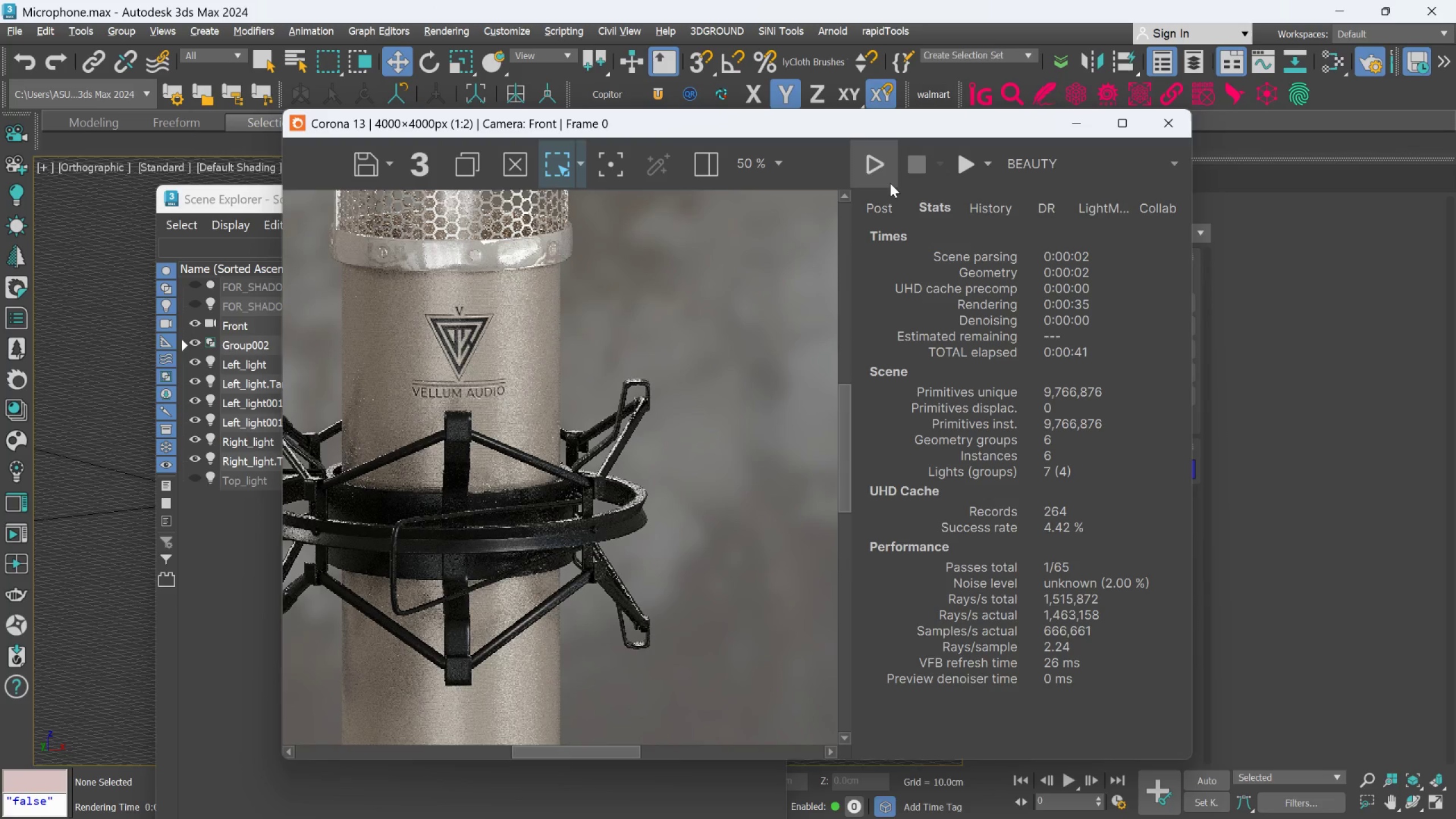 
left_click([876, 166])
 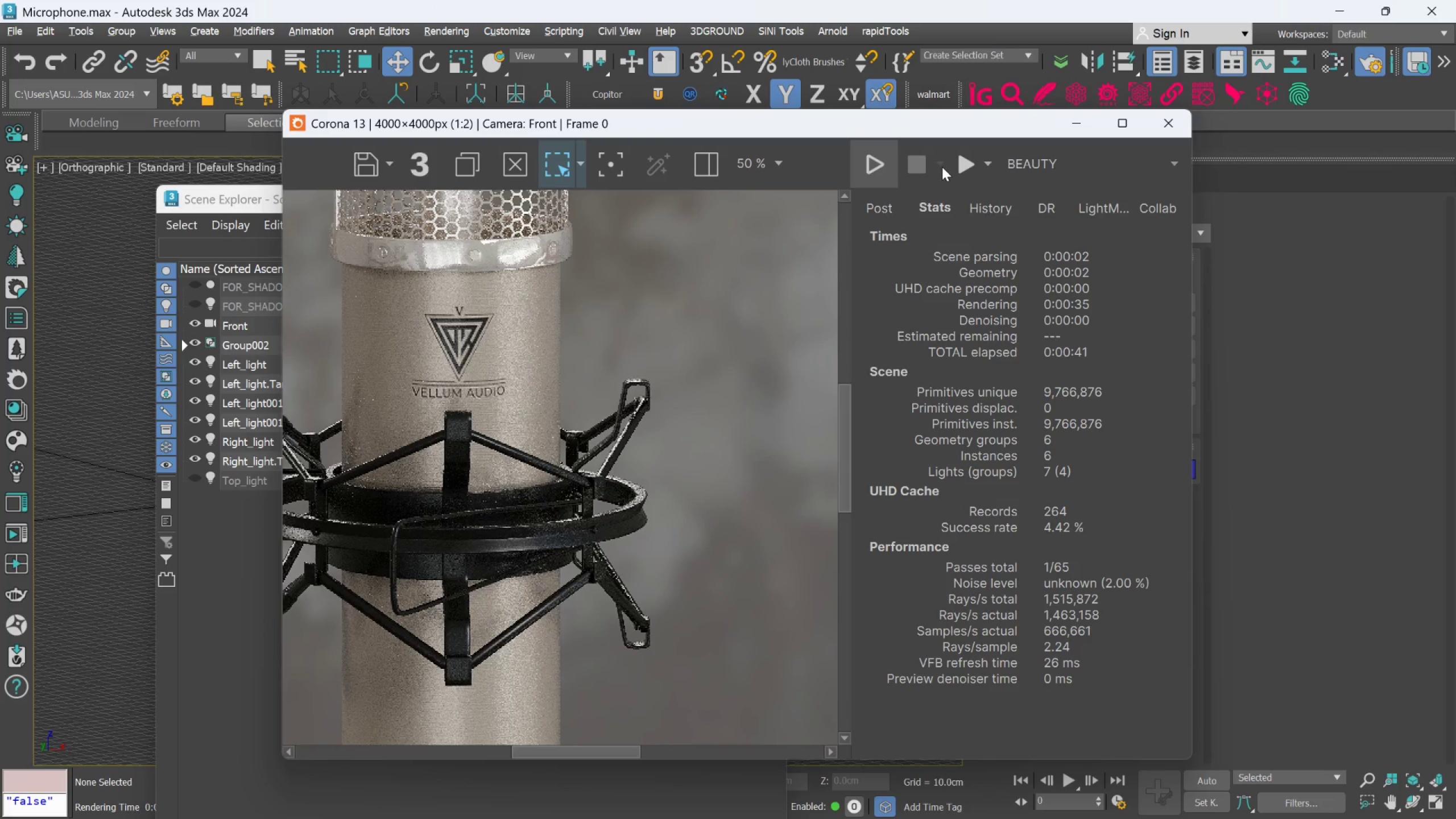 
mouse_move([928, 172])
 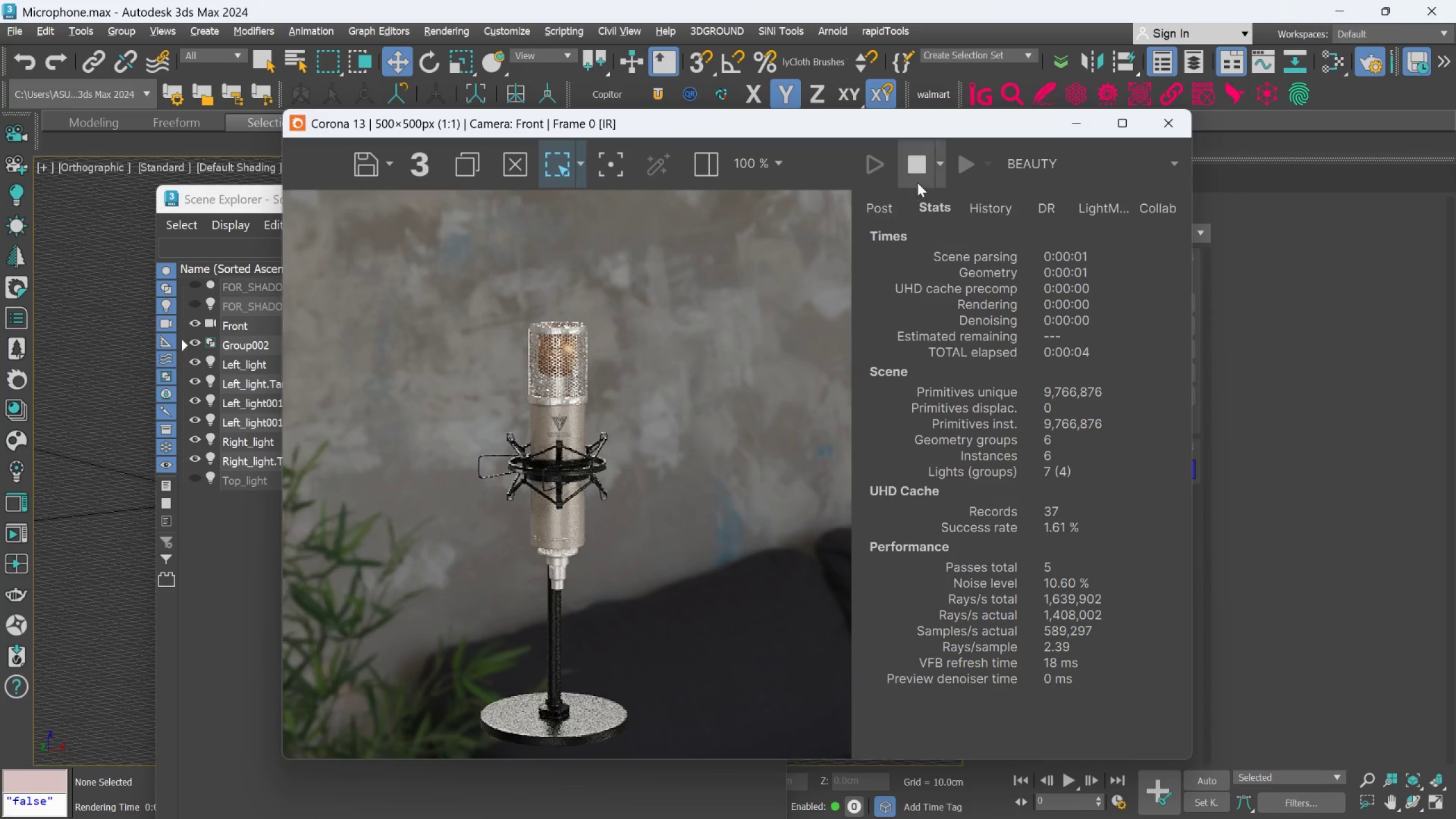 
left_click([947, 163])
 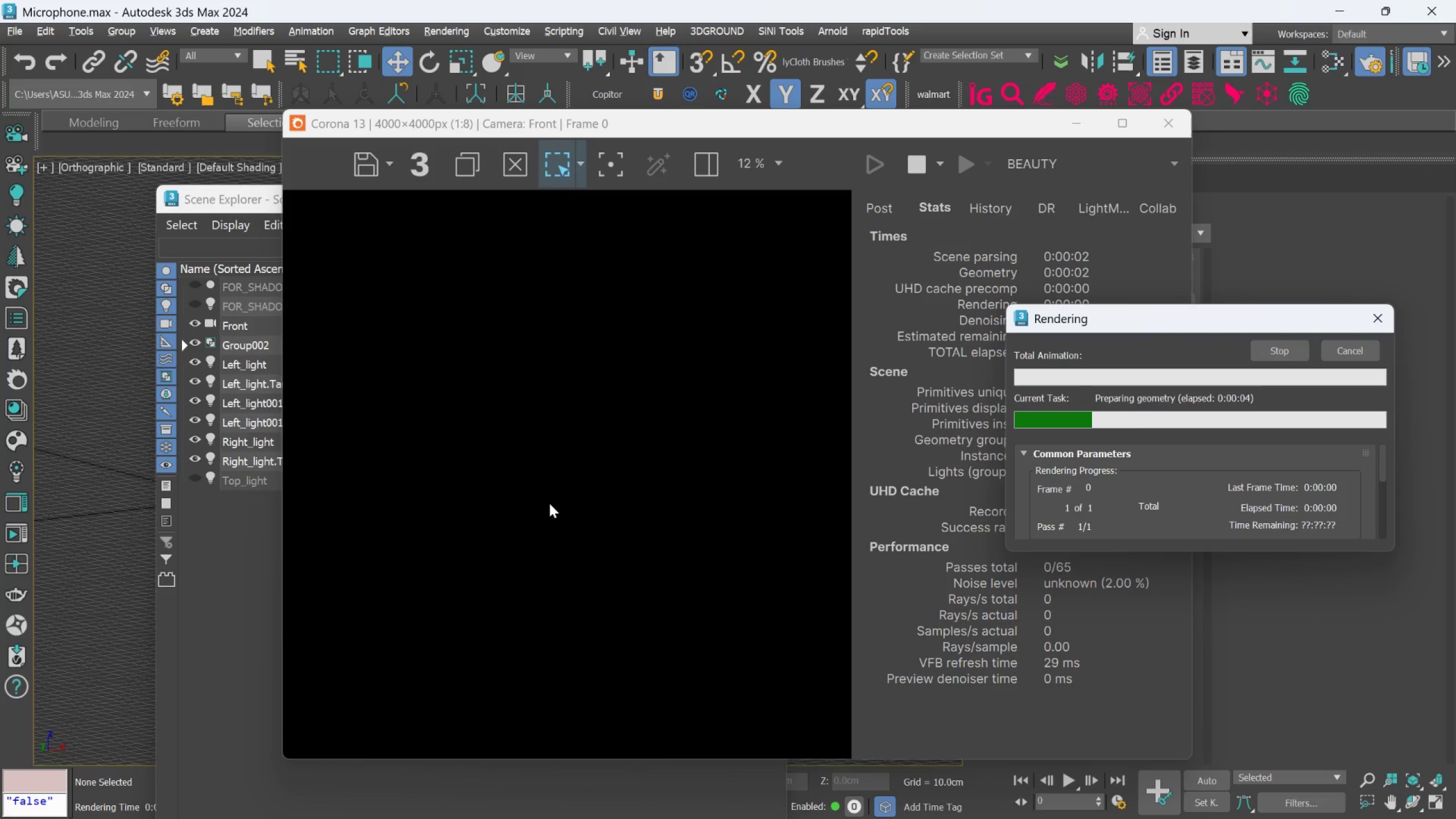 
wait(7.95)
 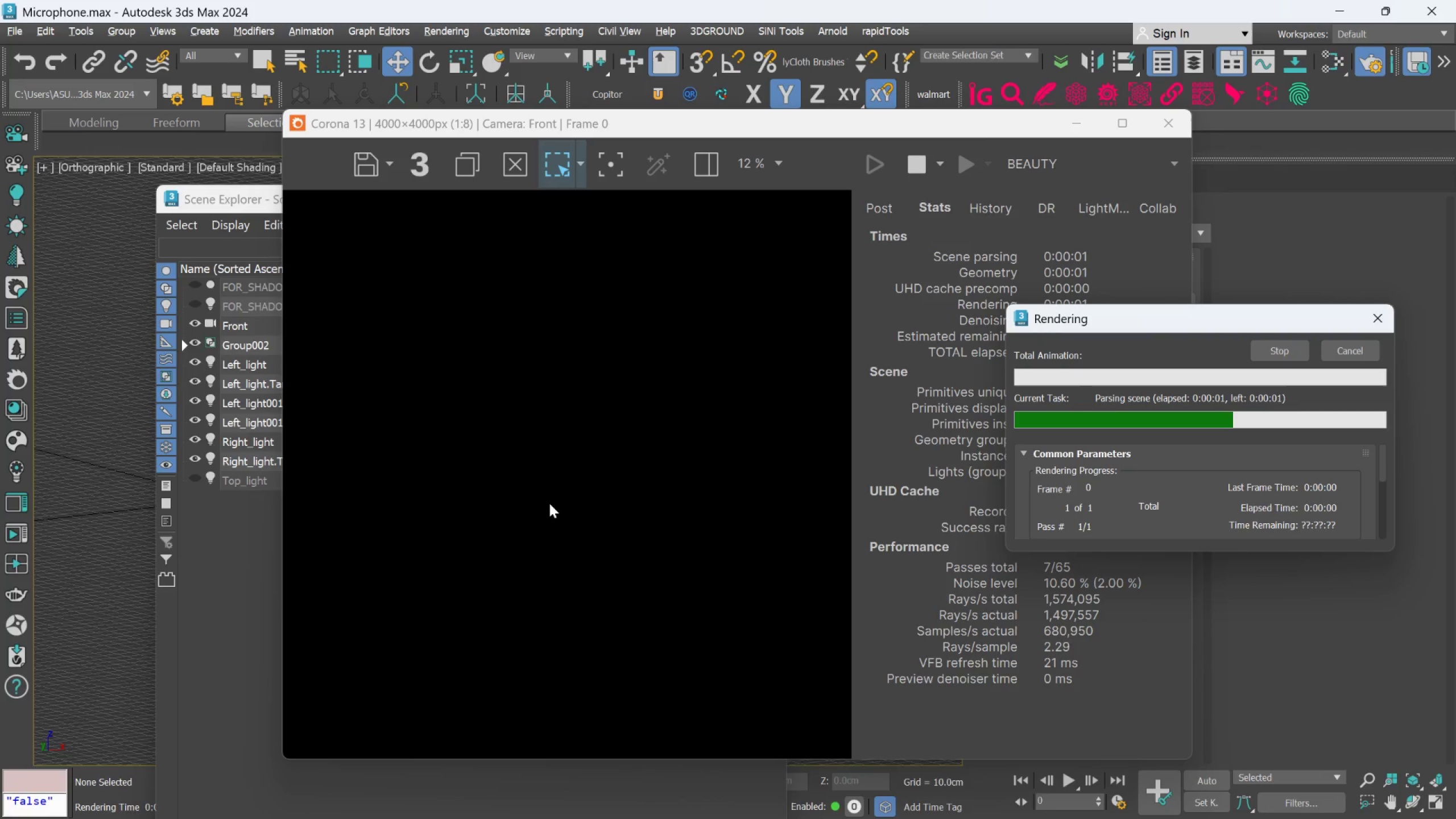 
scroll: coordinate [564, 455], scroll_direction: up, amount: 2.0
 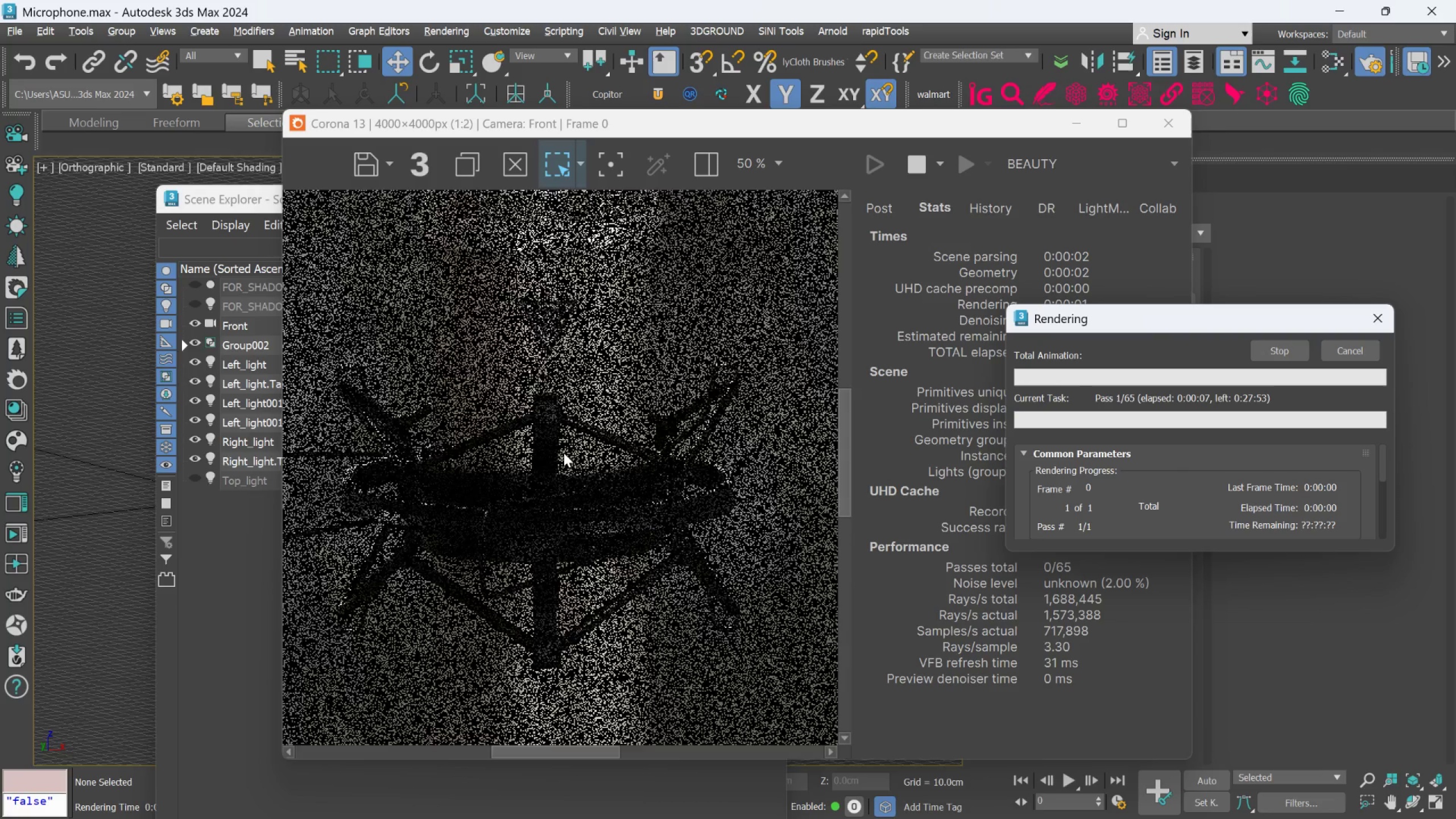 
scroll: coordinate [564, 453], scroll_direction: down, amount: 2.0
 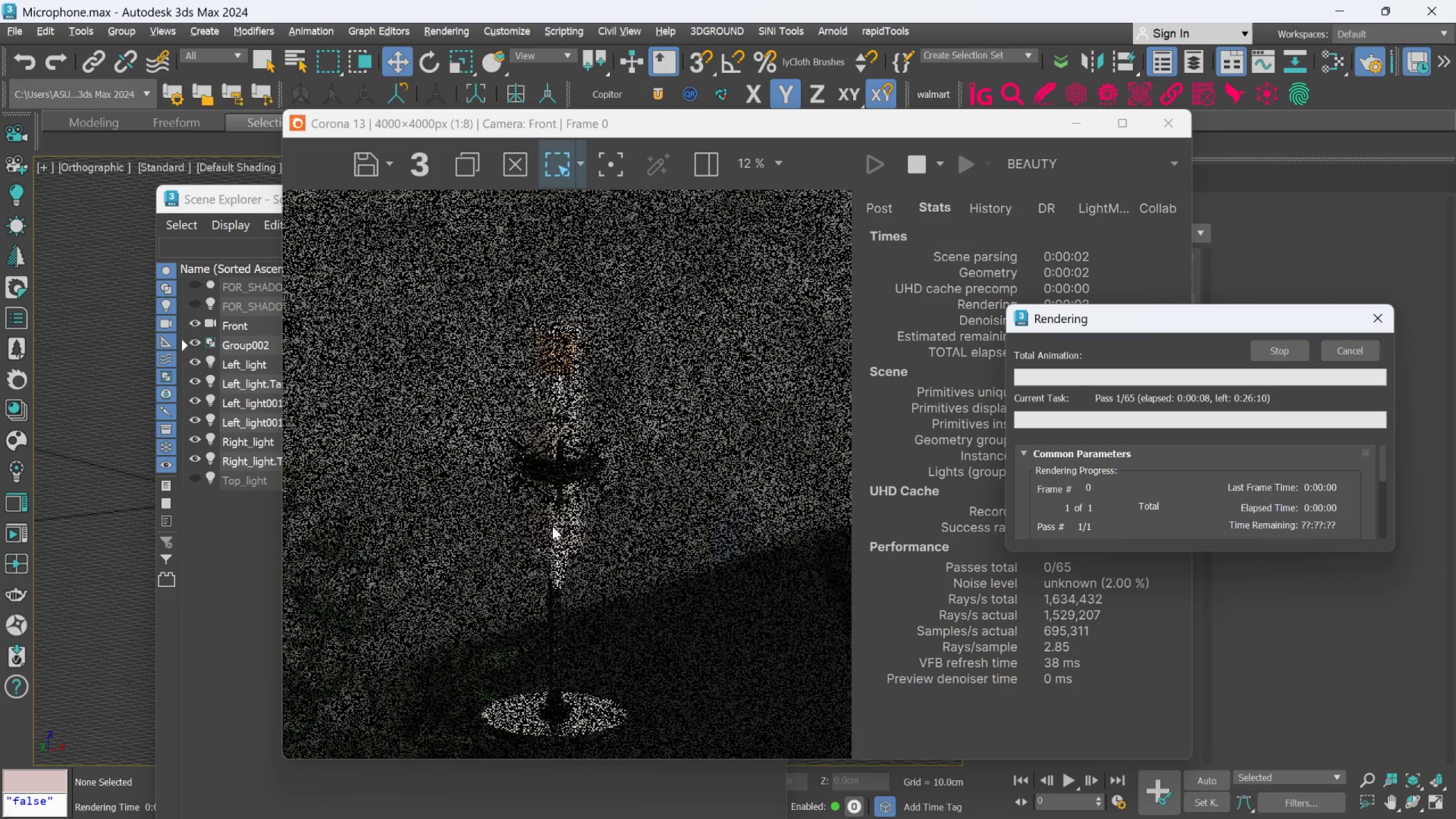 
scroll: coordinate [553, 522], scroll_direction: up, amount: 4.0
 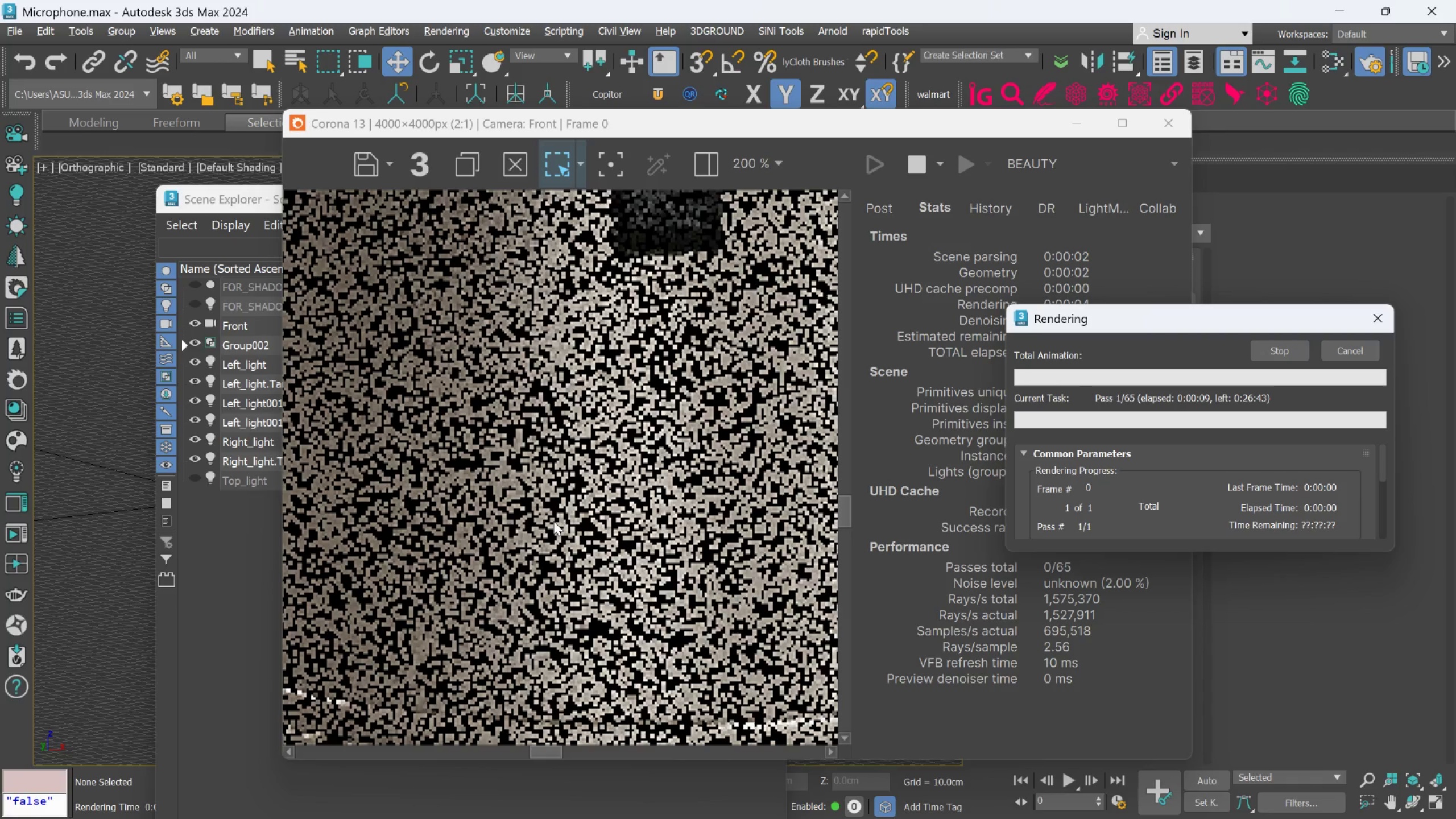 
scroll: coordinate [553, 521], scroll_direction: down, amount: 3.0
 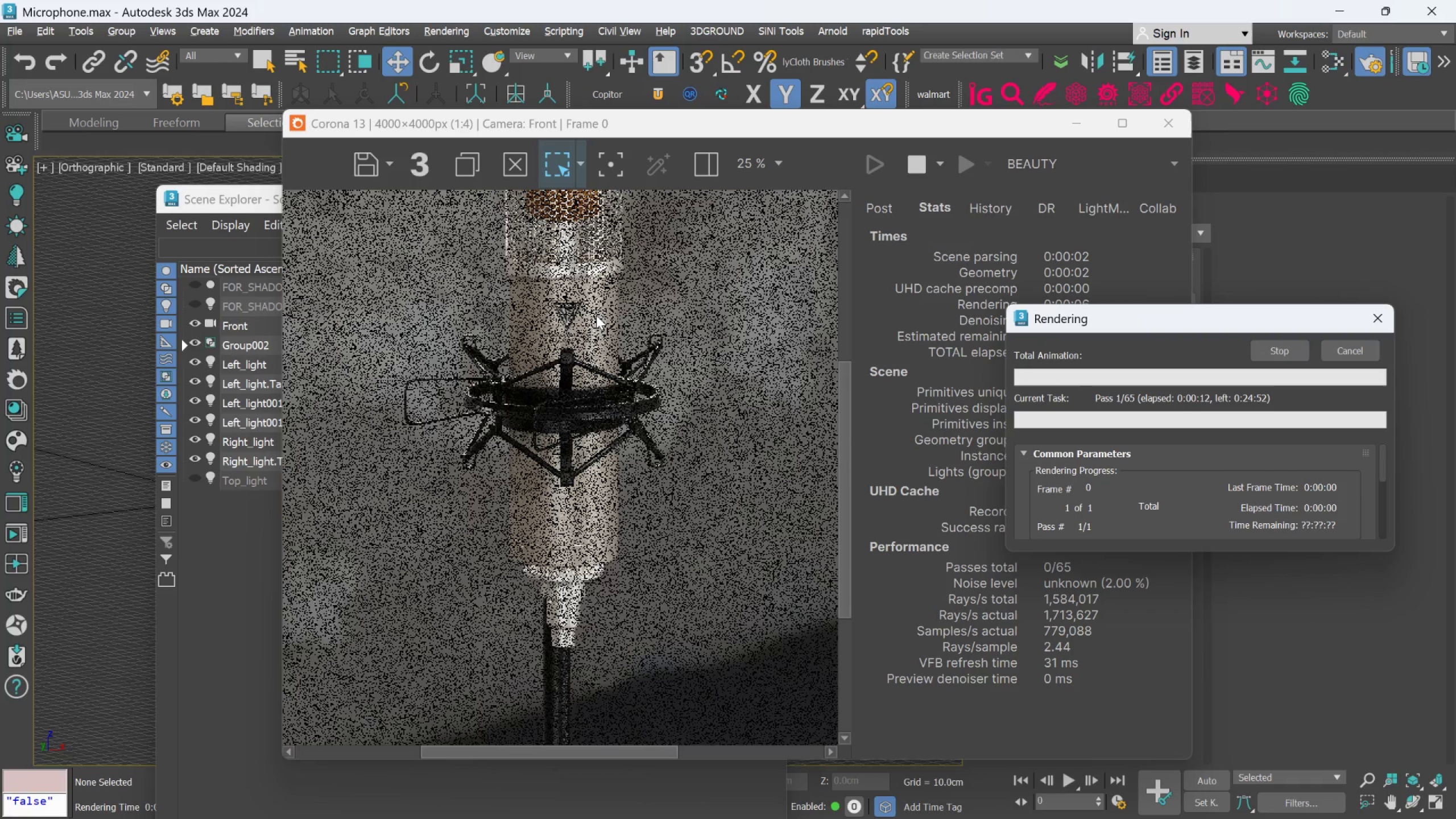 
scroll: coordinate [596, 315], scroll_direction: up, amount: 1.0
 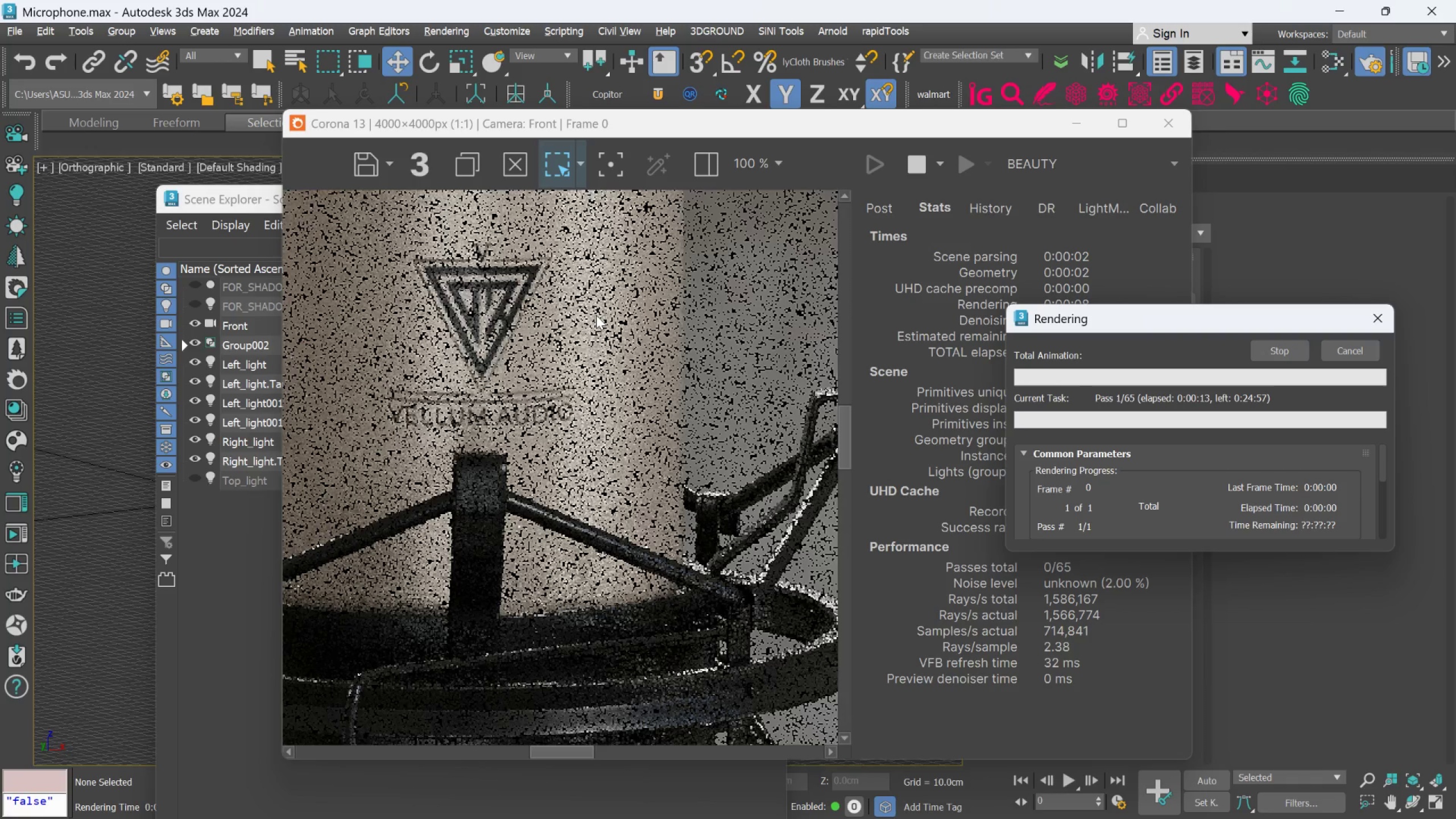 
scroll: coordinate [595, 316], scroll_direction: down, amount: 2.0
 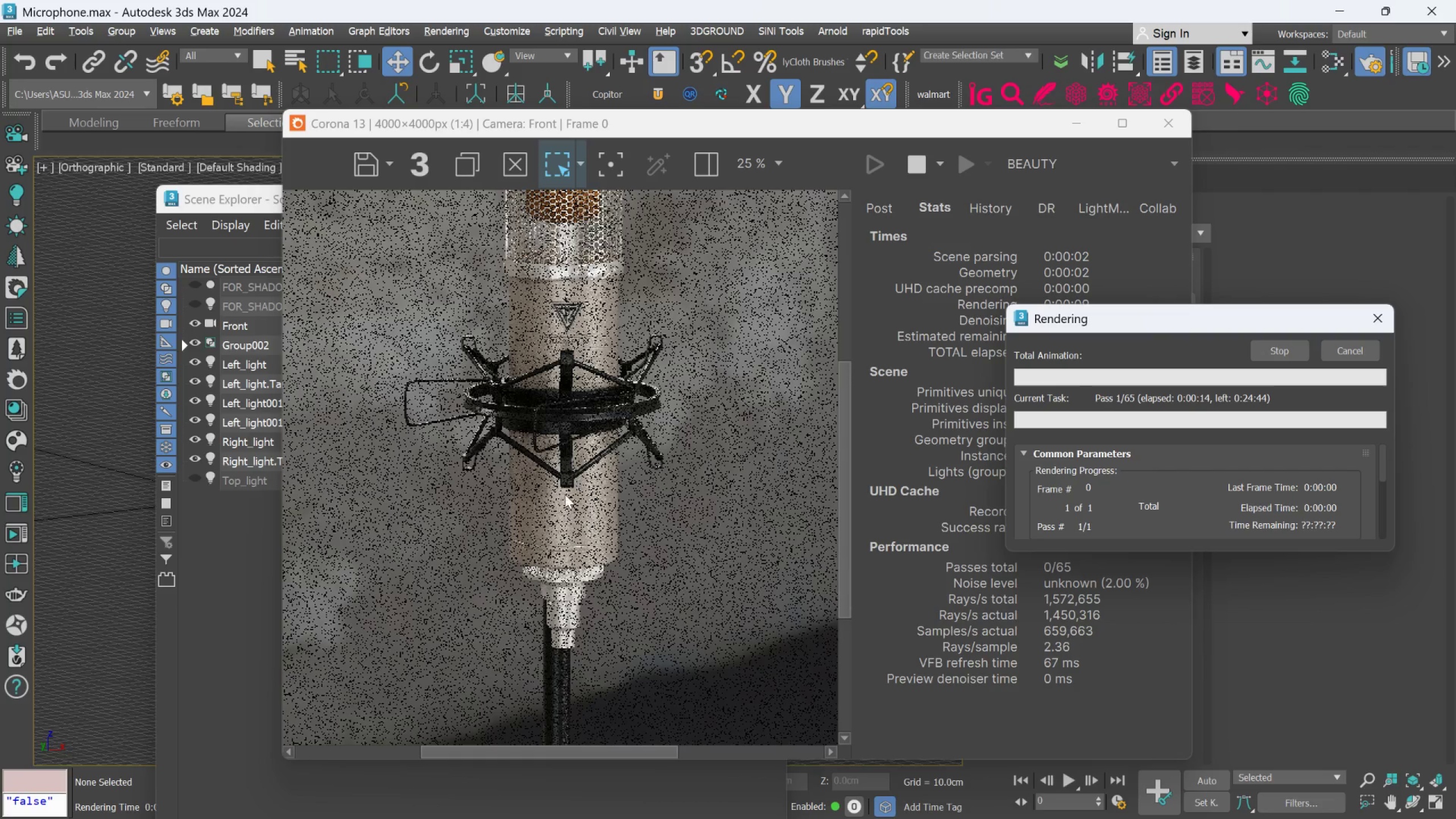 
scroll: coordinate [560, 513], scroll_direction: up, amount: 2.0
 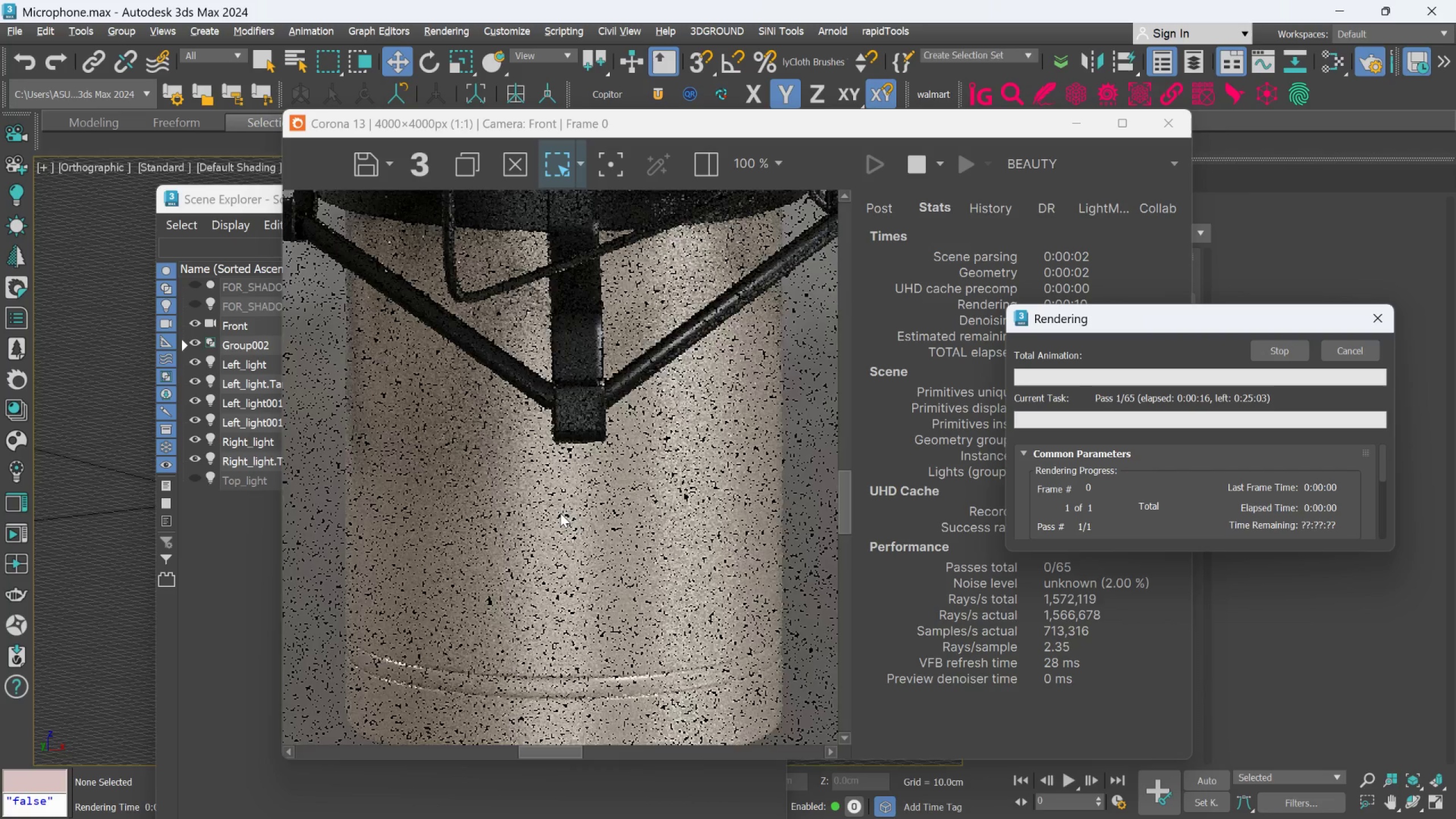 
scroll: coordinate [560, 513], scroll_direction: down, amount: 1.0
 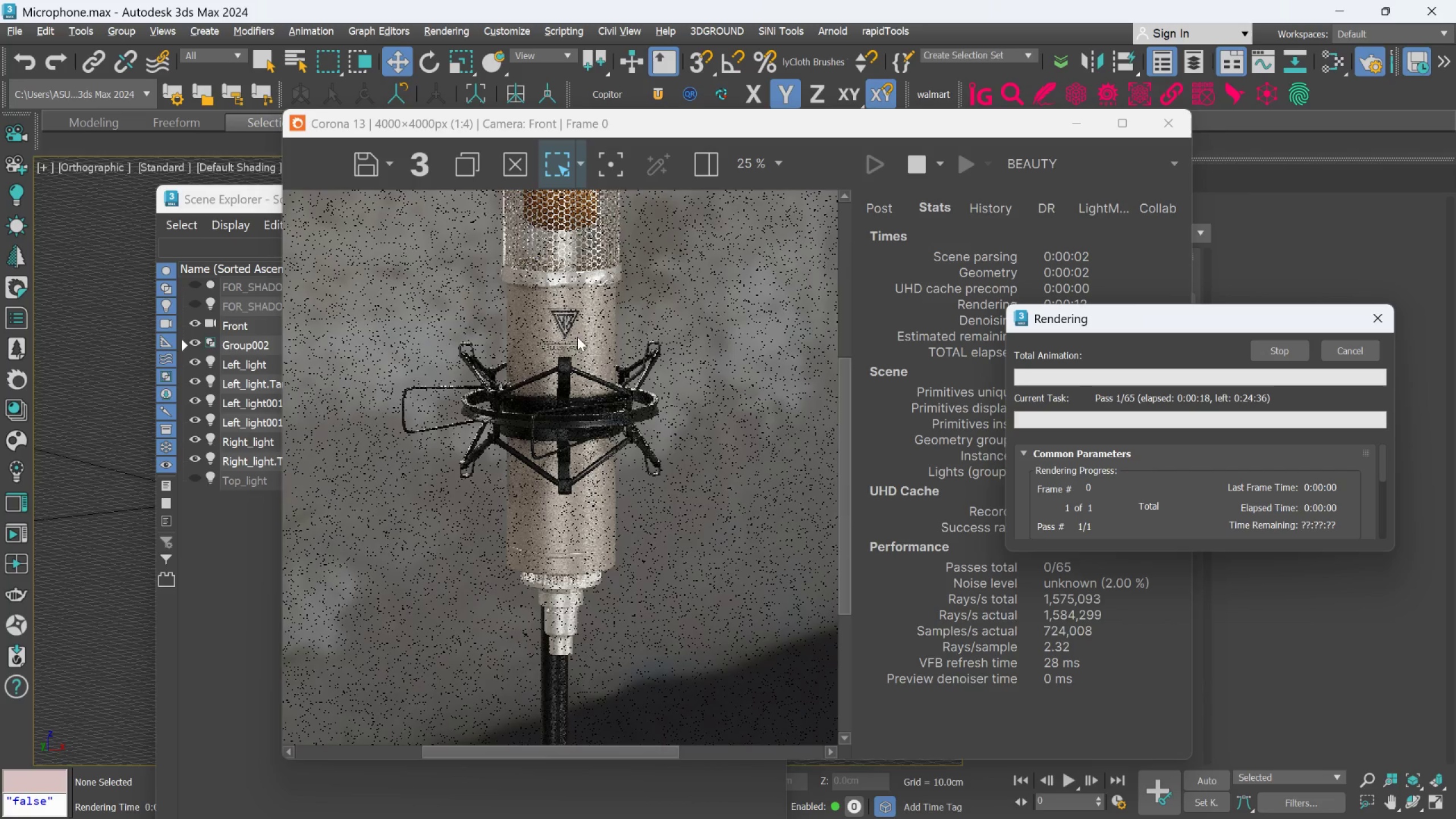 
scroll: coordinate [577, 308], scroll_direction: up, amount: 1.0
 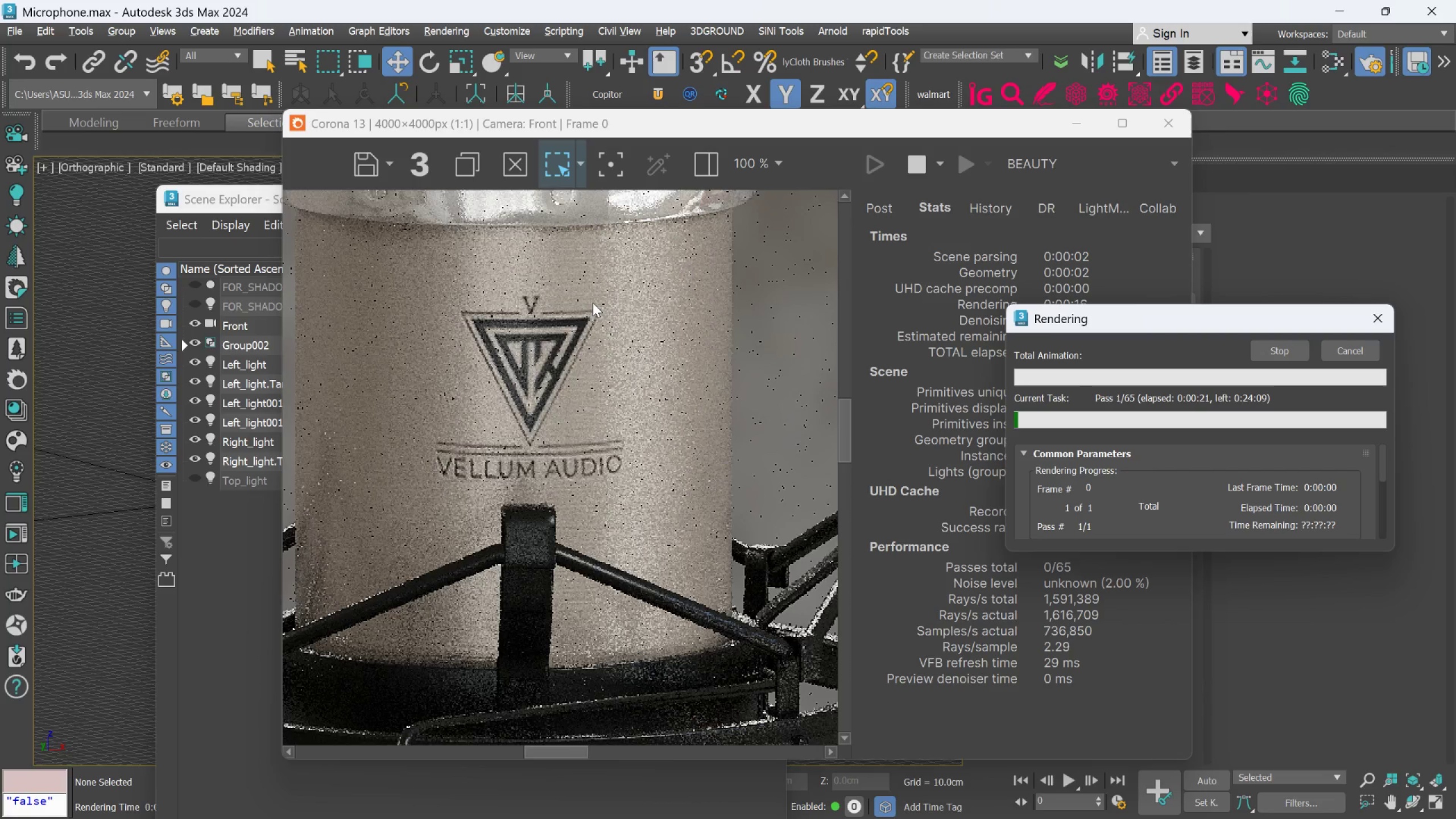 
scroll: coordinate [593, 303], scroll_direction: down, amount: 2.0
 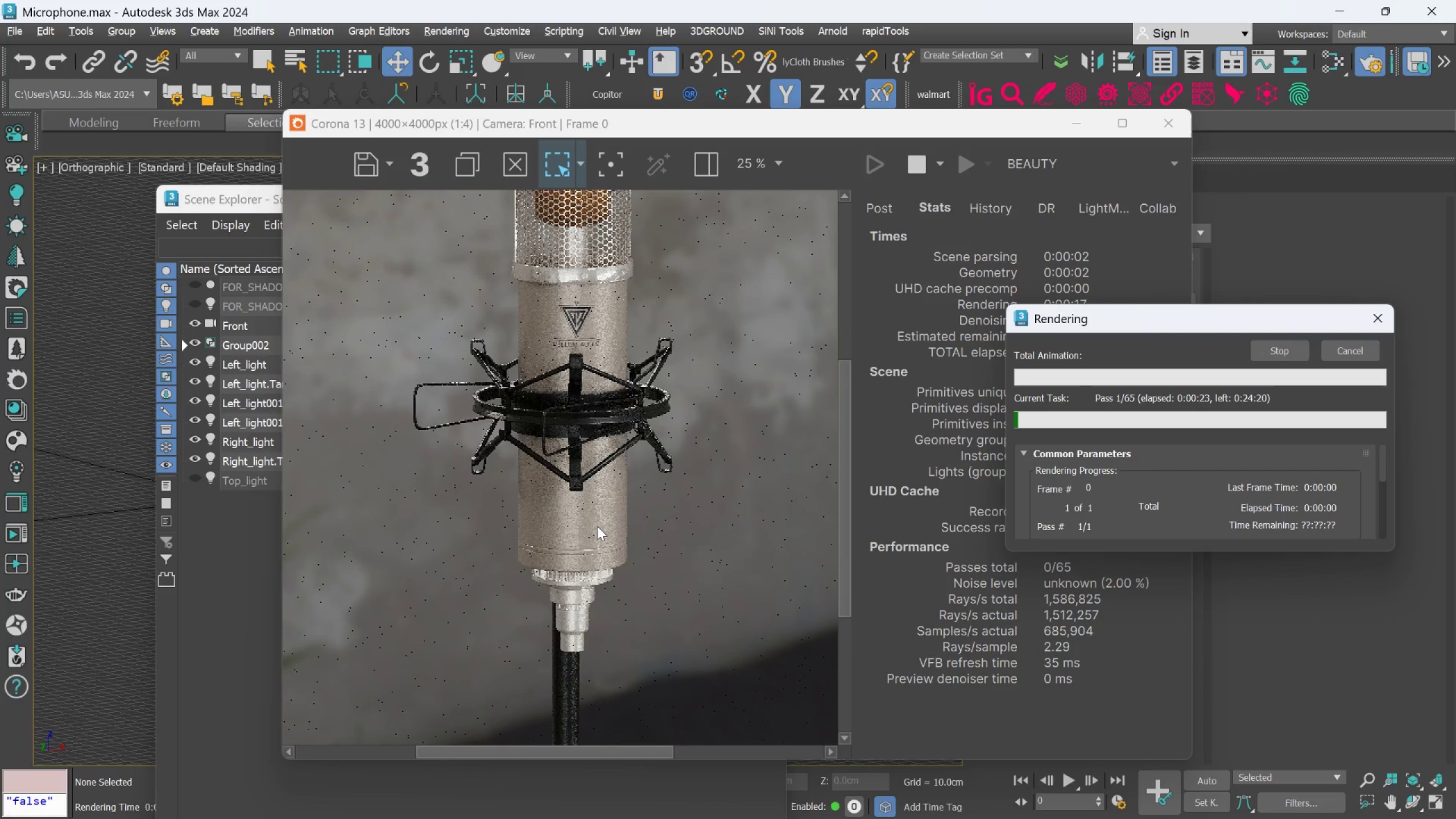 
scroll: coordinate [597, 524], scroll_direction: up, amount: 2.0
 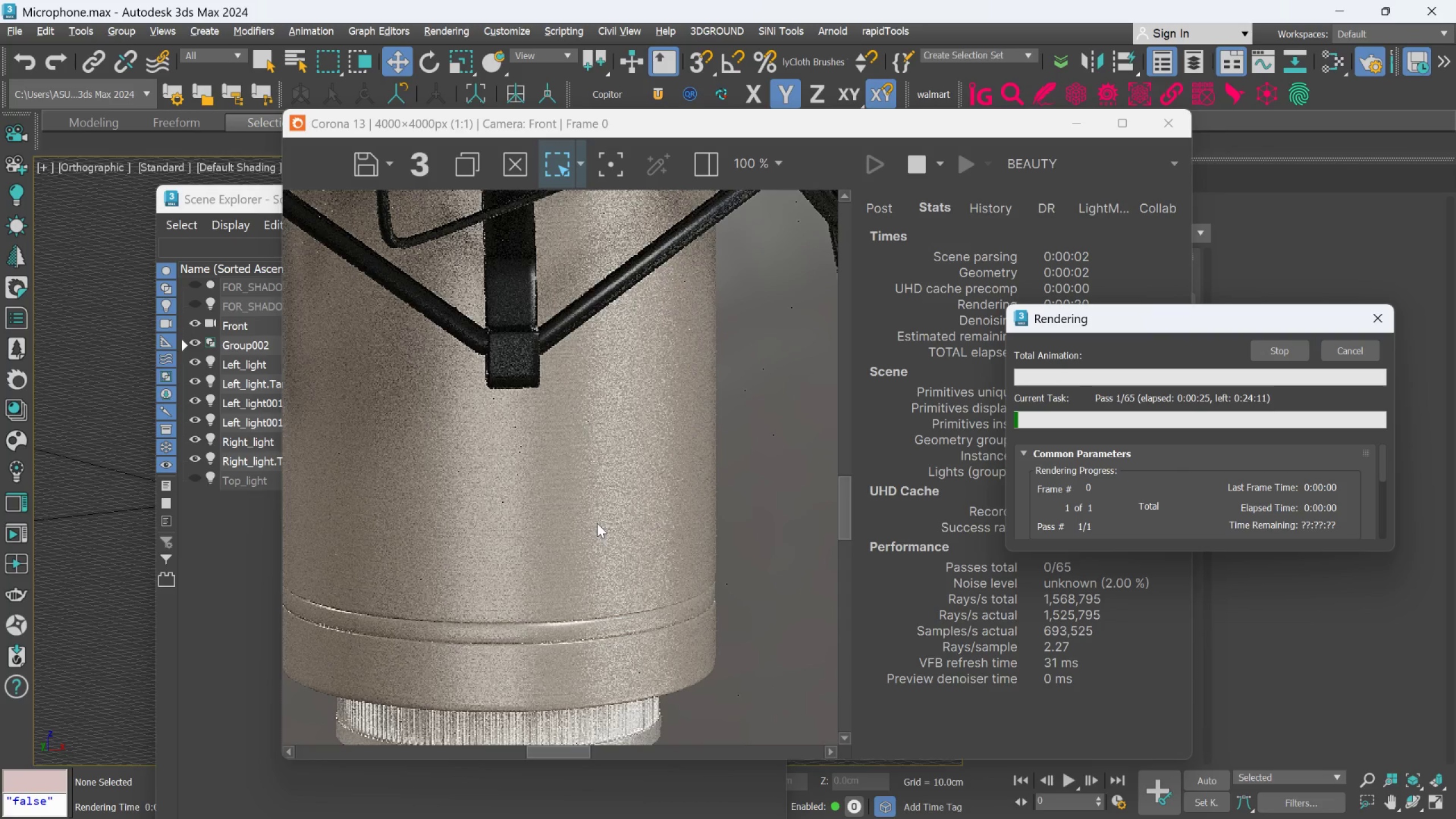 
scroll: coordinate [597, 522], scroll_direction: down, amount: 1.0
 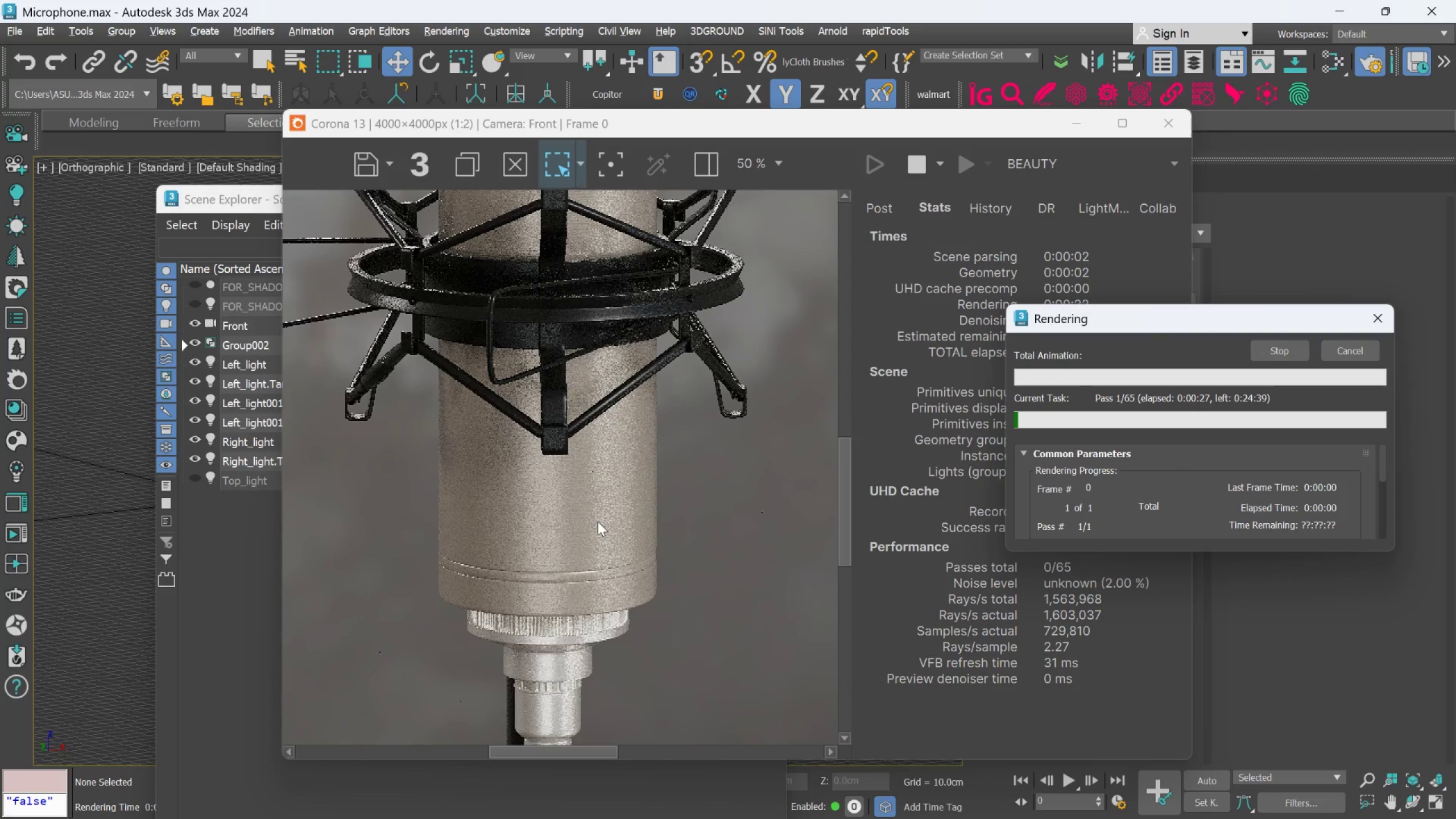 
scroll: coordinate [580, 671], scroll_direction: up, amount: 1.0
 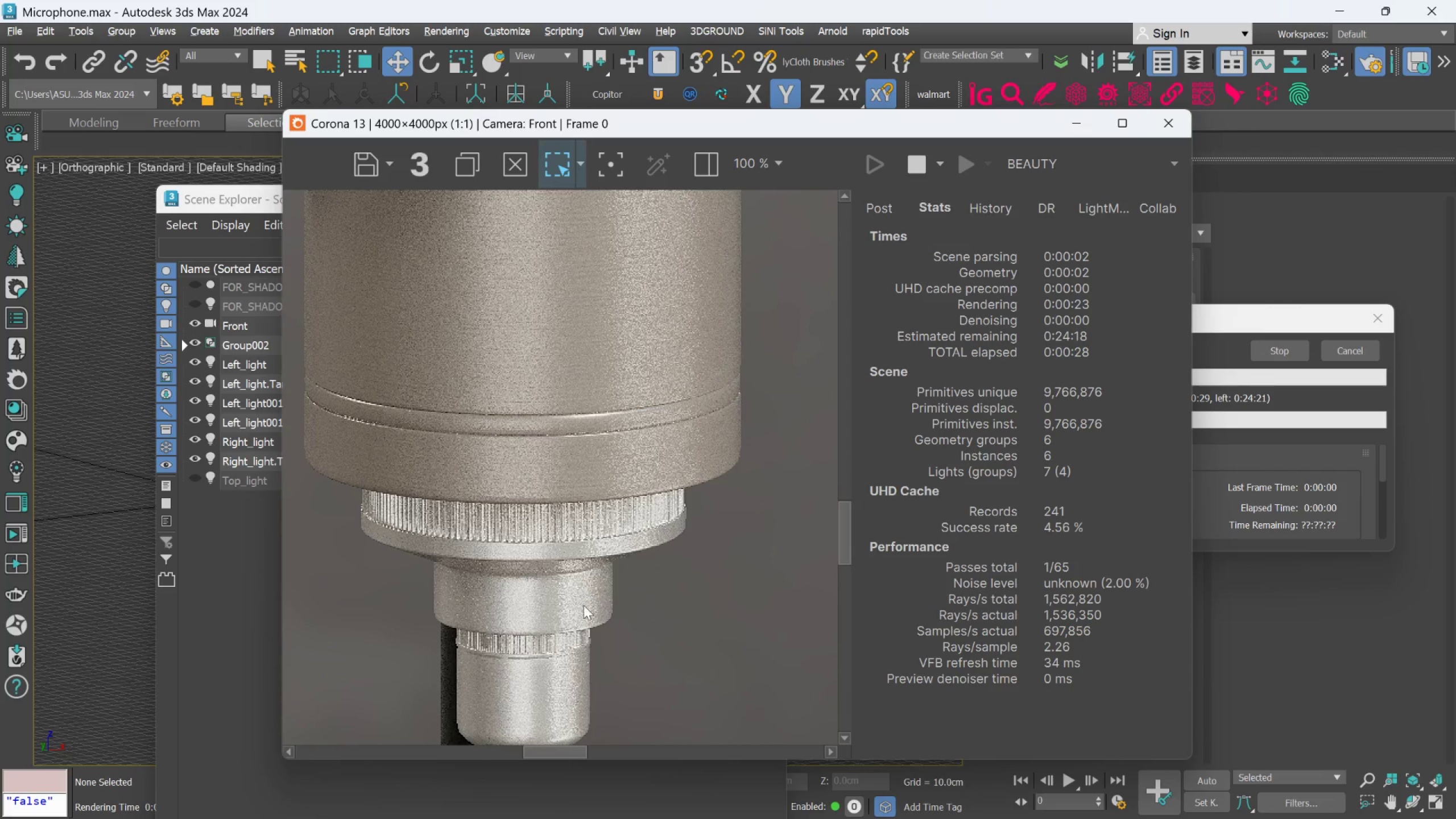 
scroll: coordinate [585, 535], scroll_direction: down, amount: 2.0
 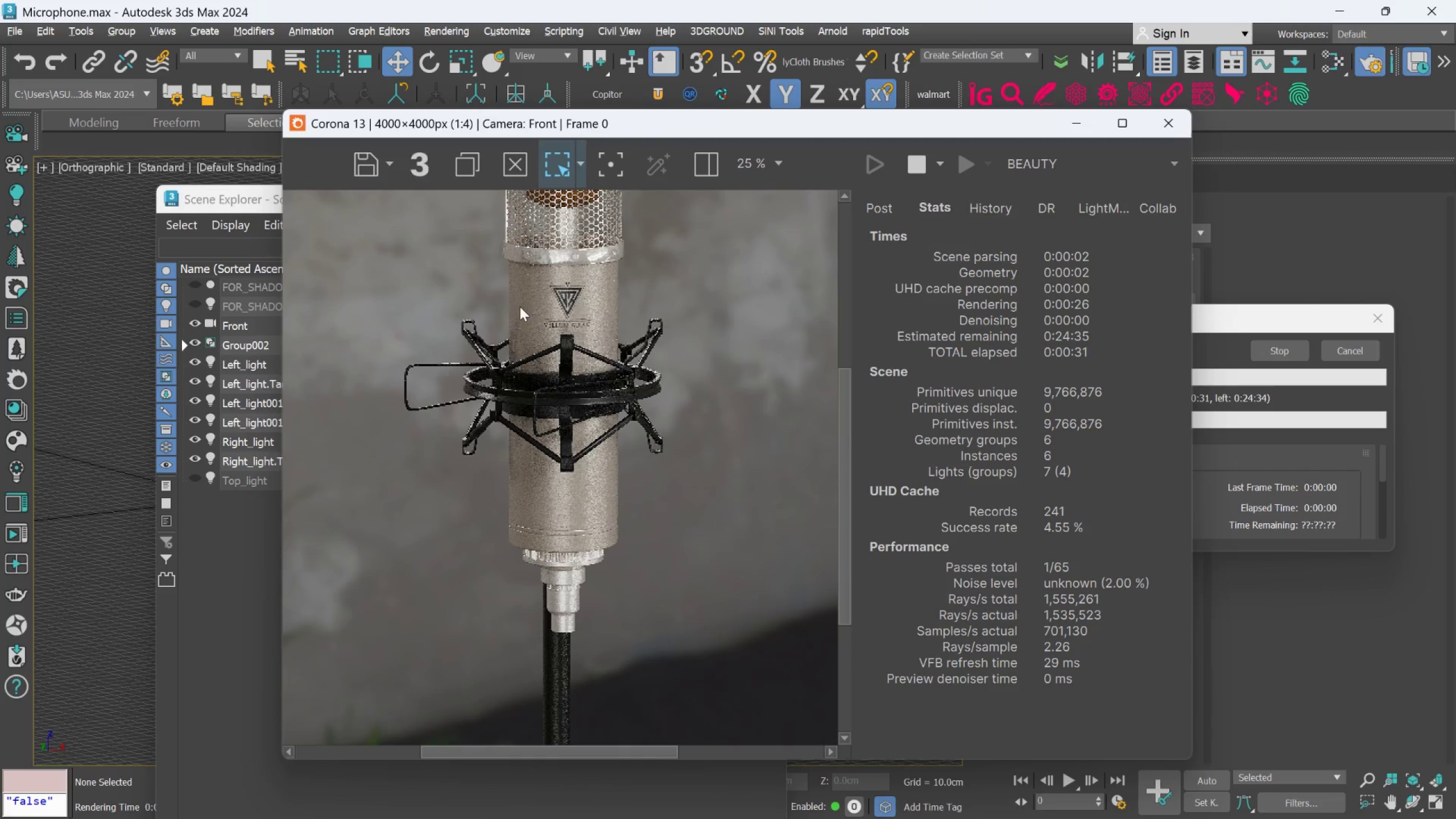 
scroll: coordinate [603, 320], scroll_direction: up, amount: 3.0
 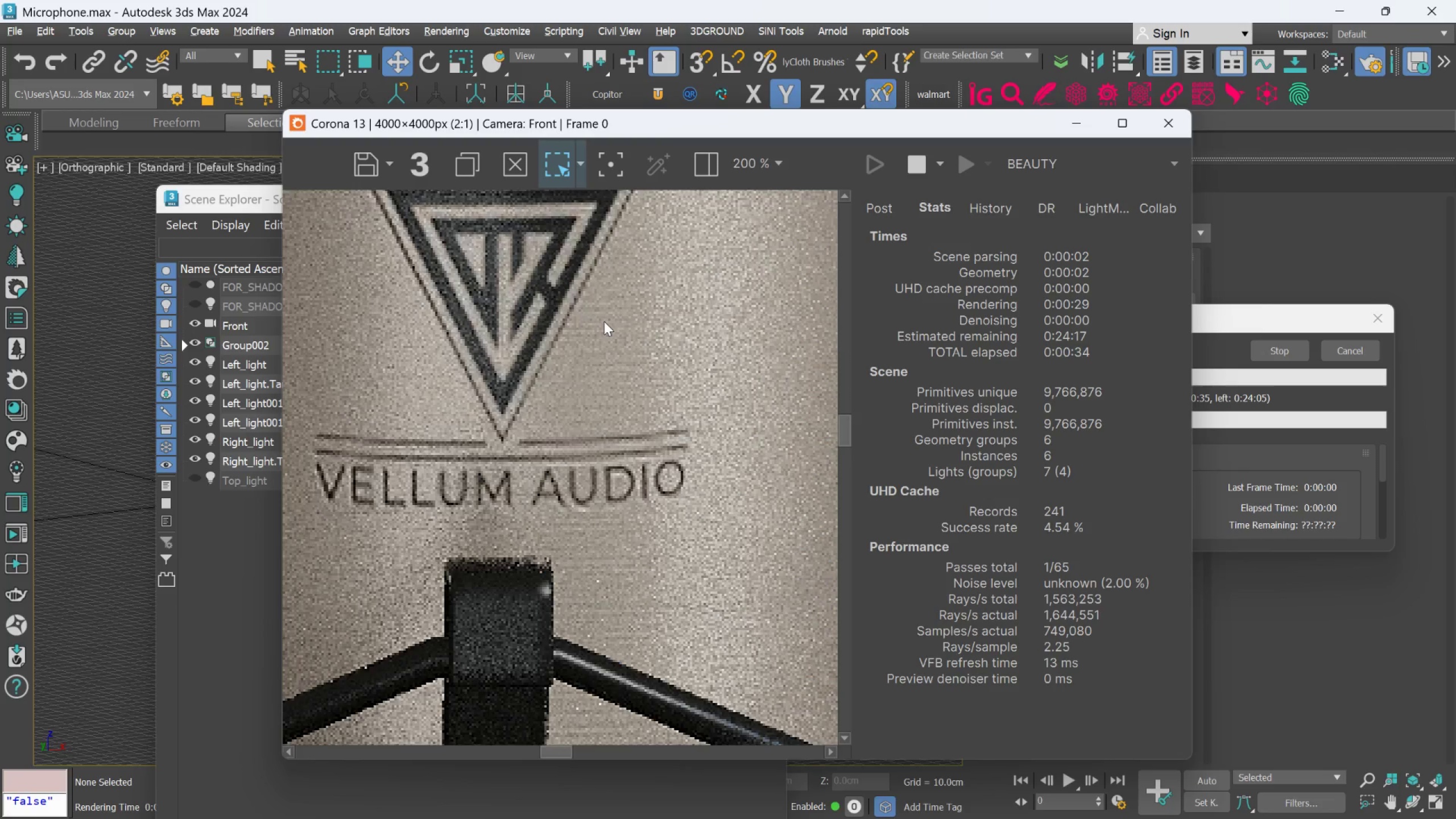 
scroll: coordinate [605, 322], scroll_direction: down, amount: 1.0
 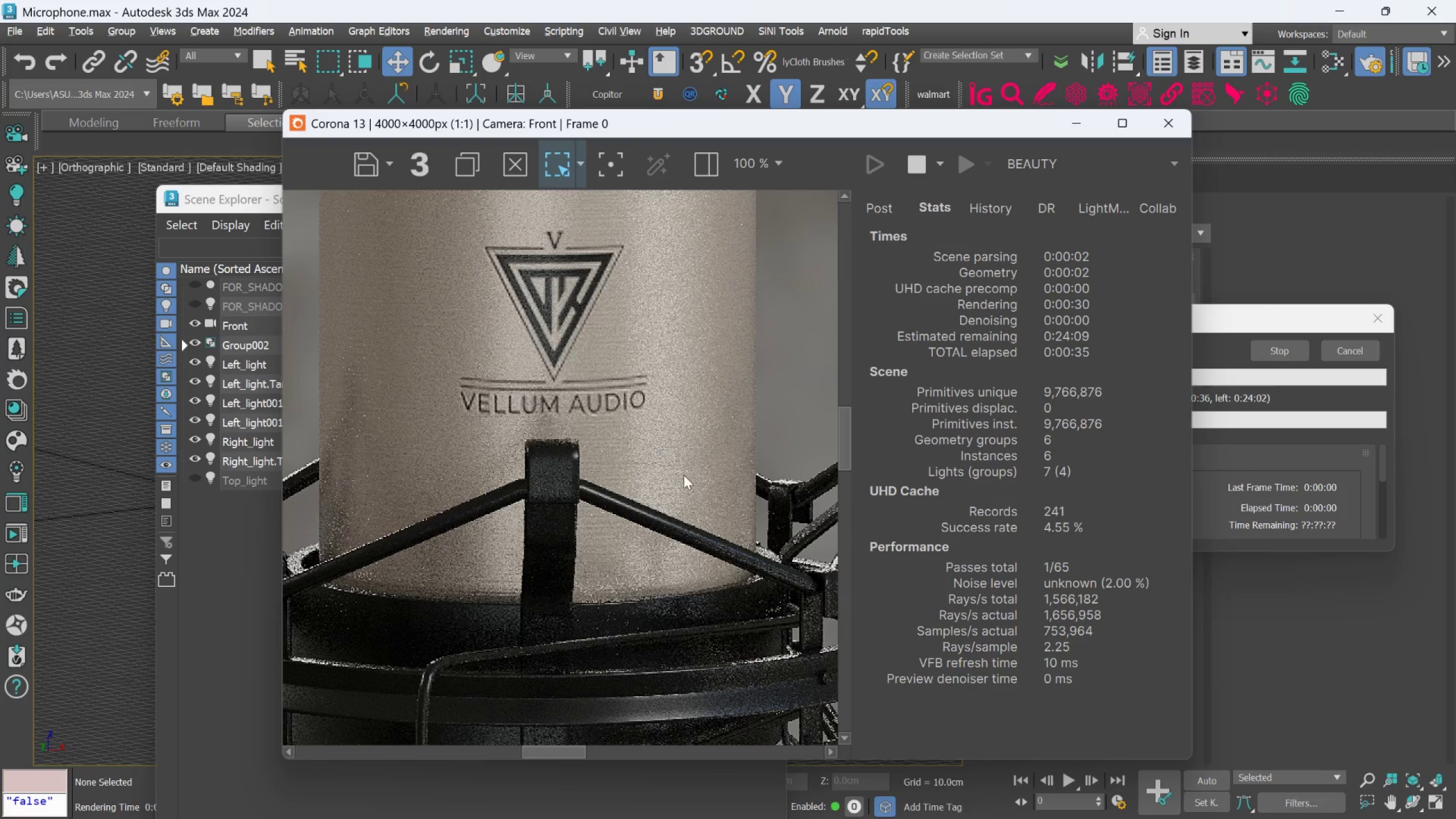 
scroll: coordinate [684, 475], scroll_direction: up, amount: 1.0
 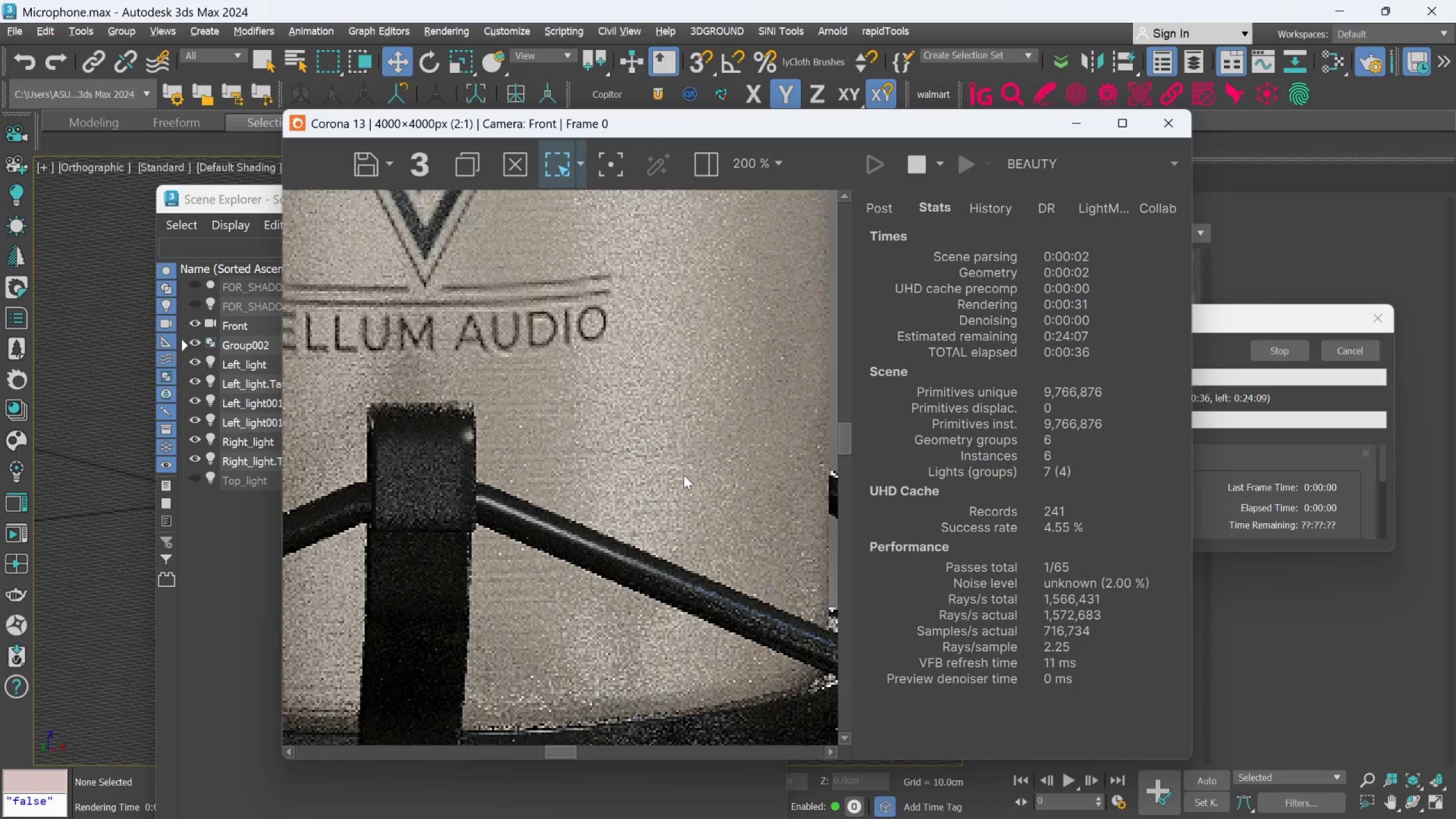 
scroll: coordinate [684, 475], scroll_direction: down, amount: 1.0
 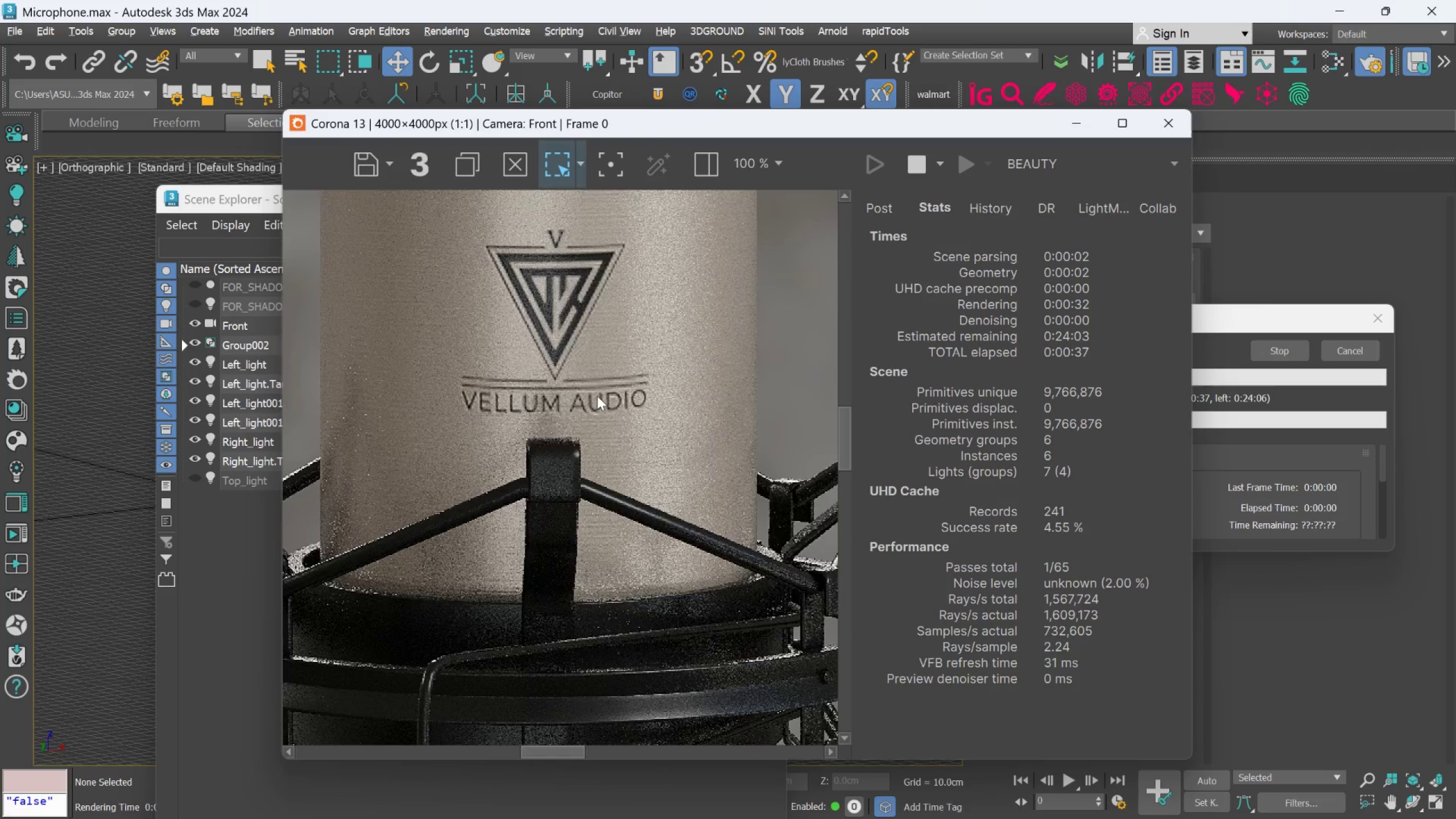 
scroll: coordinate [597, 395], scroll_direction: up, amount: 1.0
 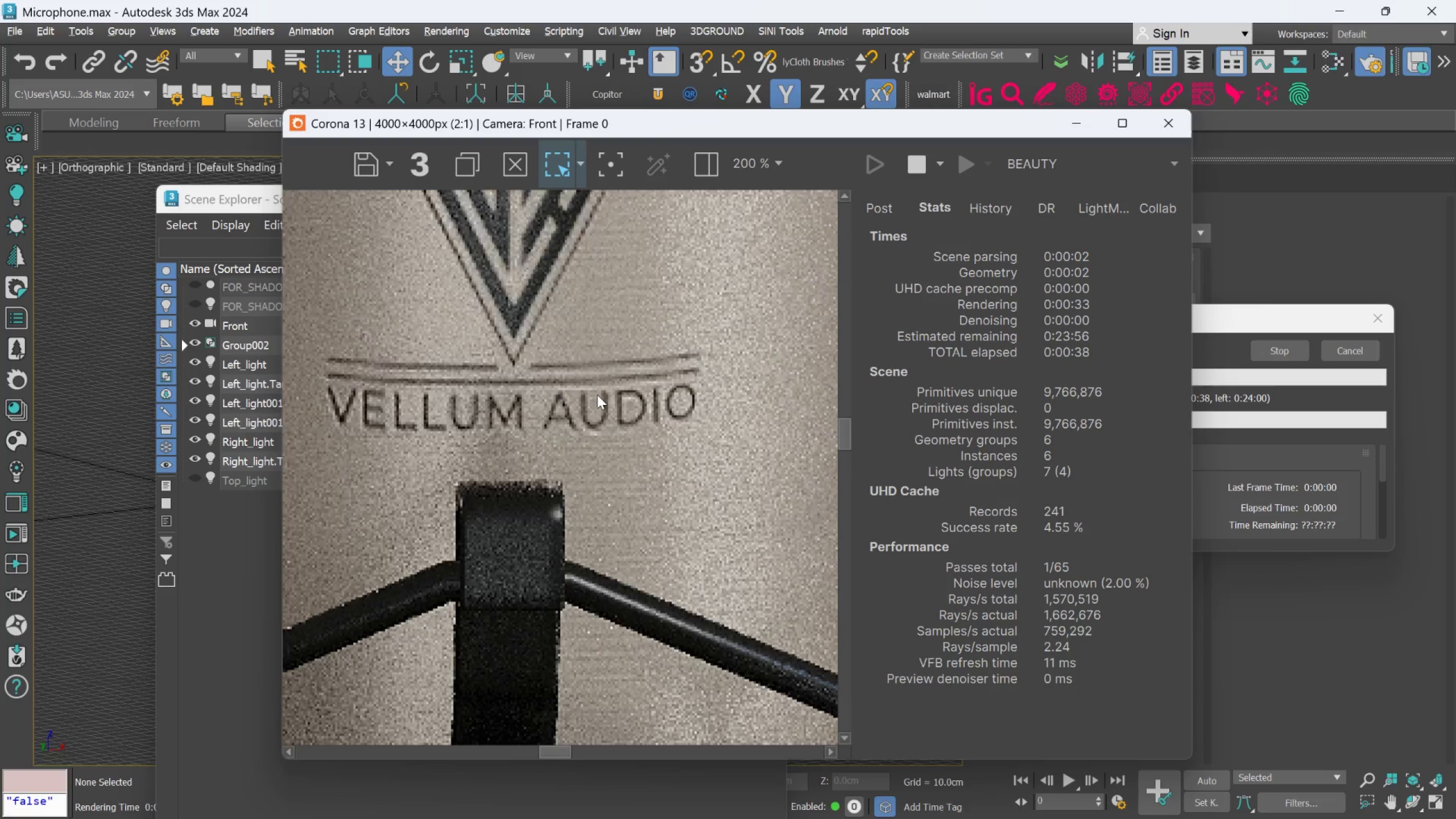 
scroll: coordinate [597, 395], scroll_direction: down, amount: 1.0
 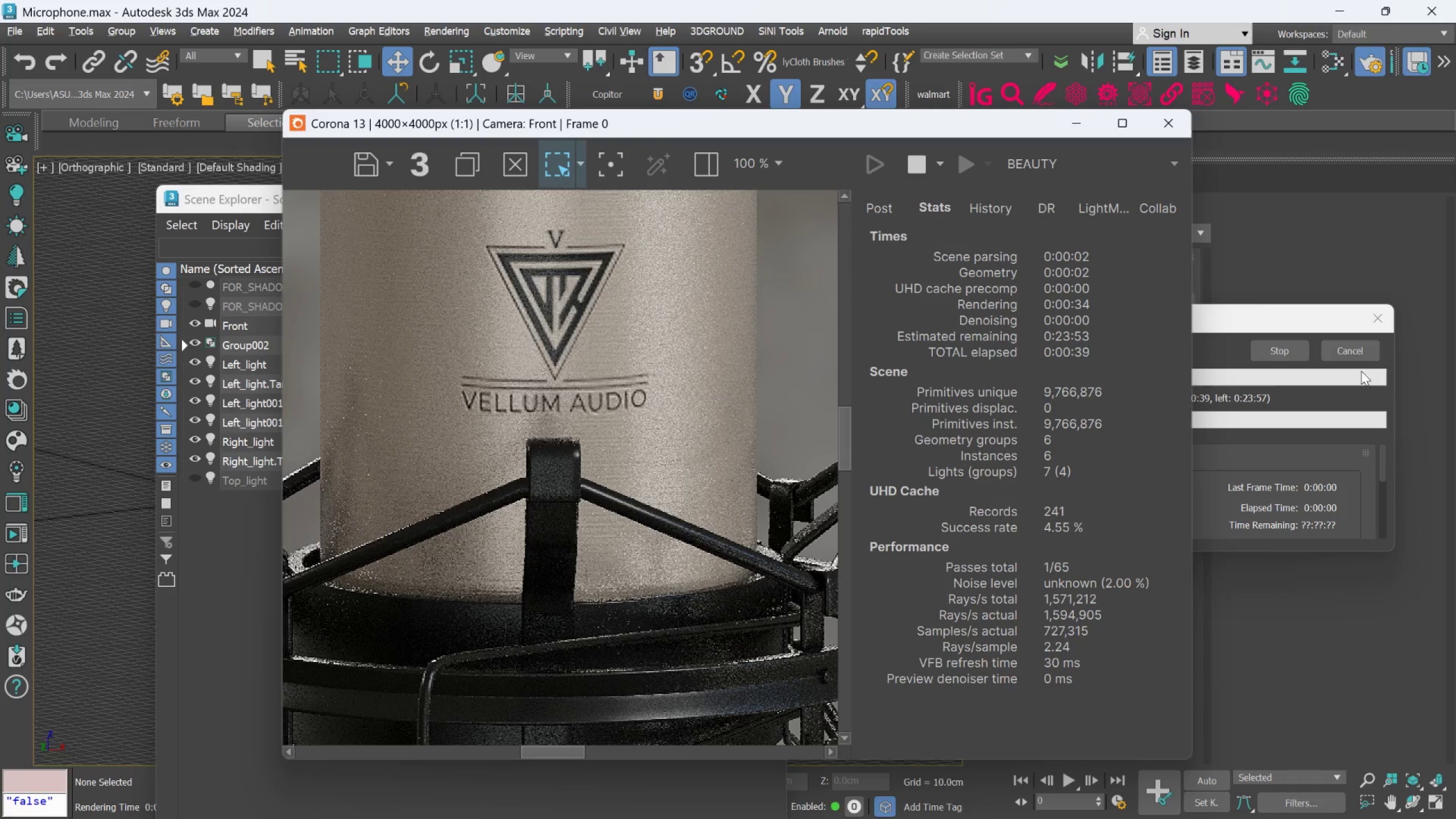 
left_click([1360, 351])
 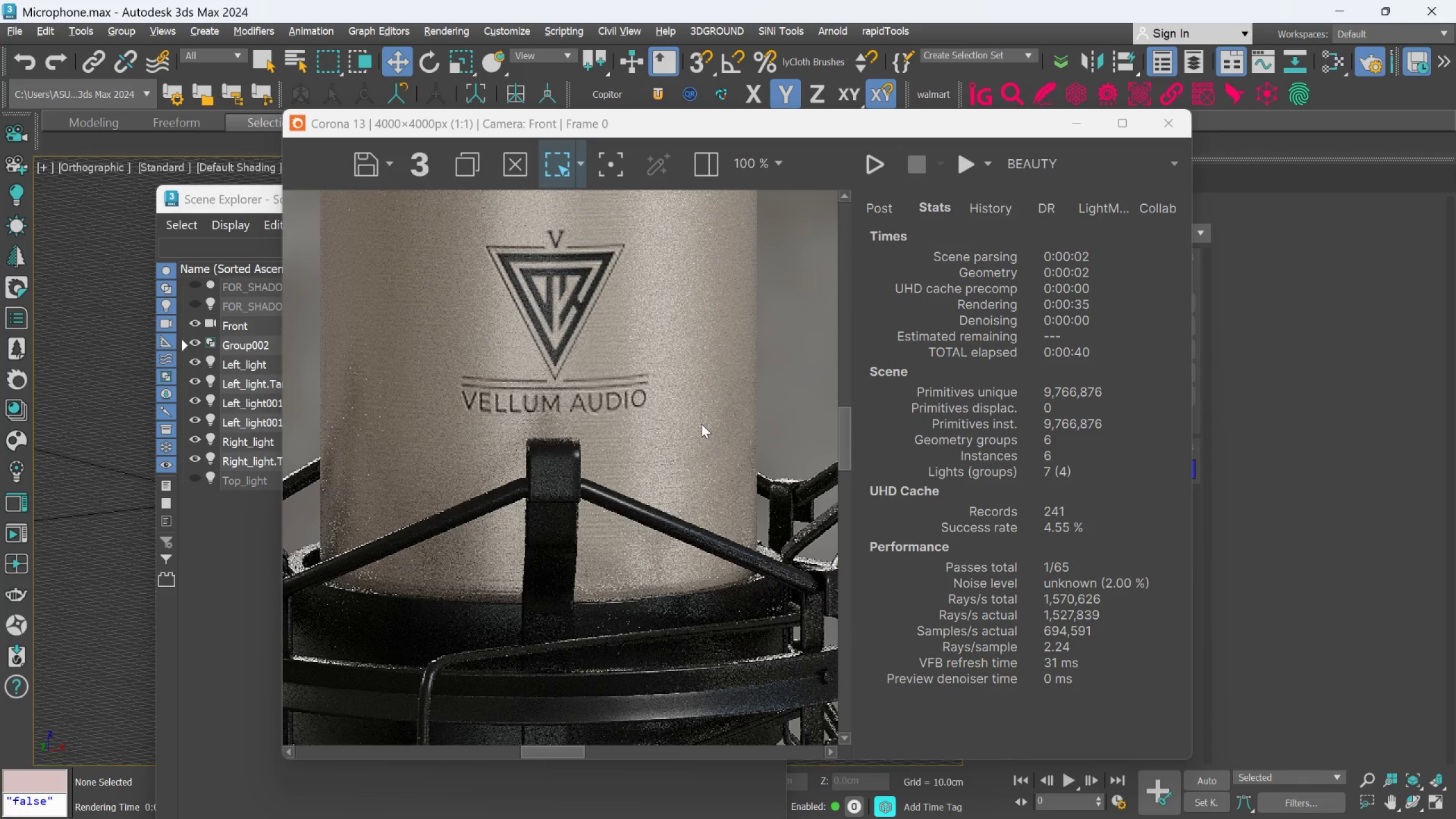 
scroll: coordinate [702, 423], scroll_direction: down, amount: 1.0
 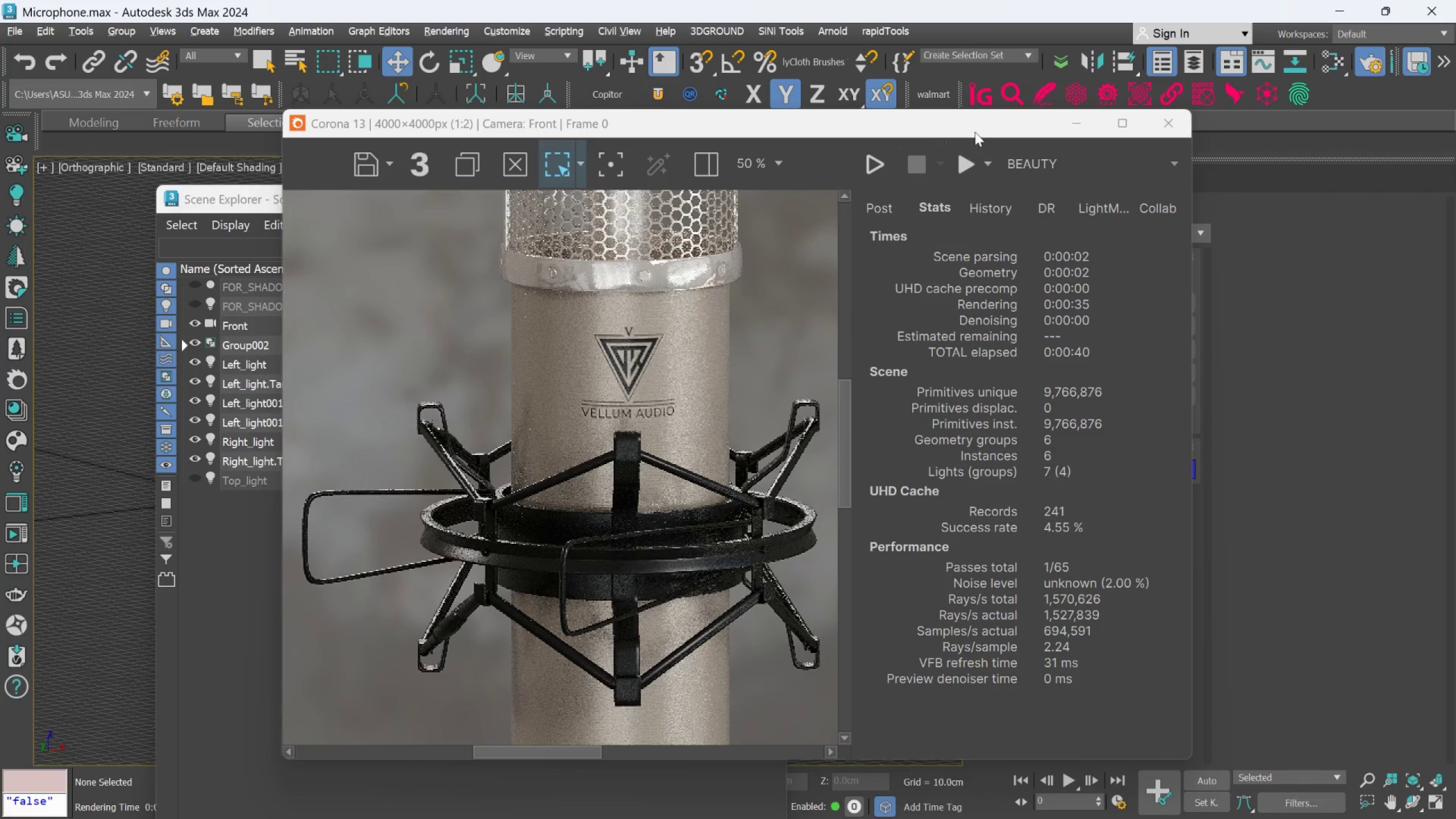 
left_click_drag(start_coordinate=[981, 124], to_coordinate=[1140, 189])
 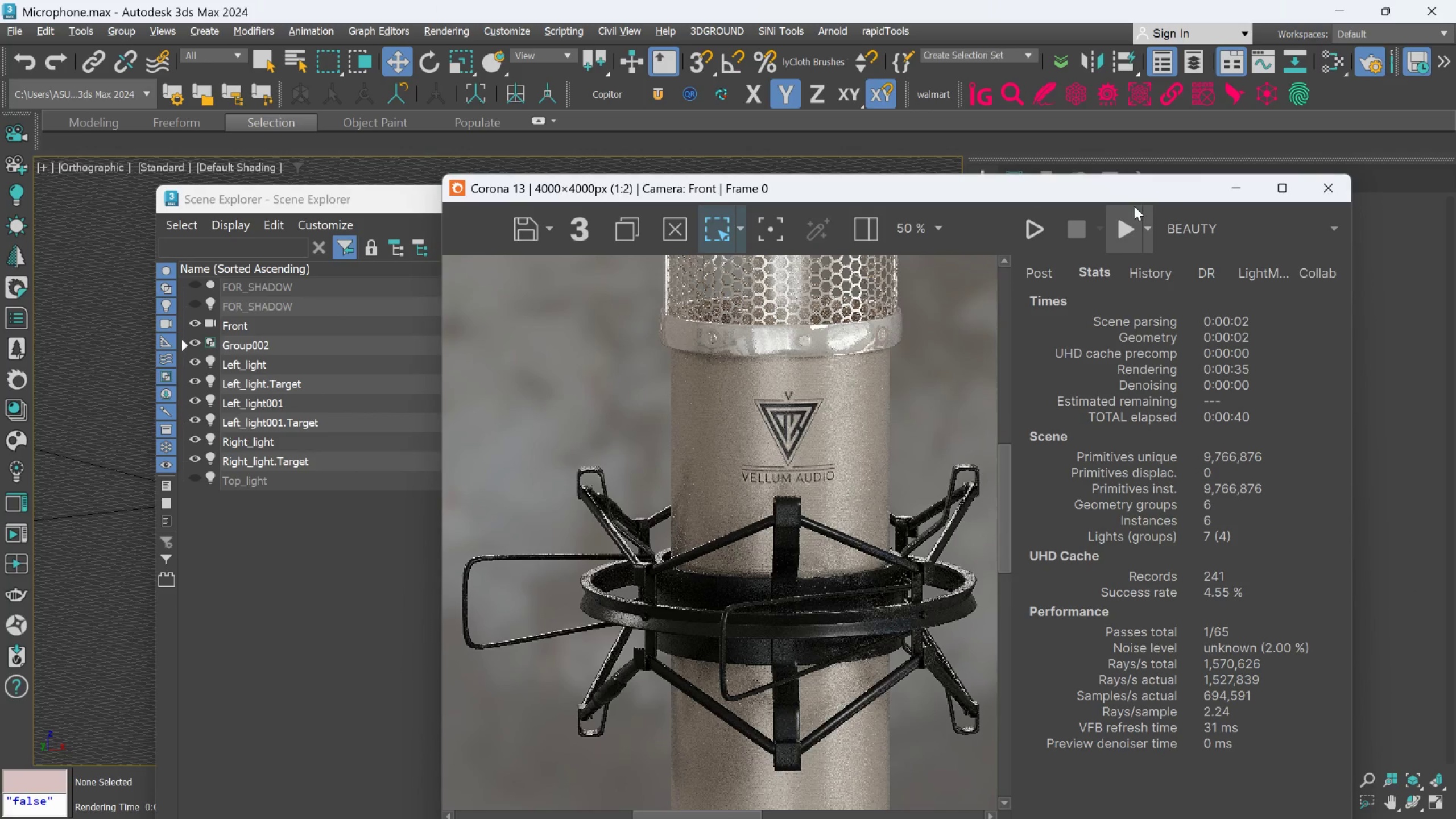 
key(M)
 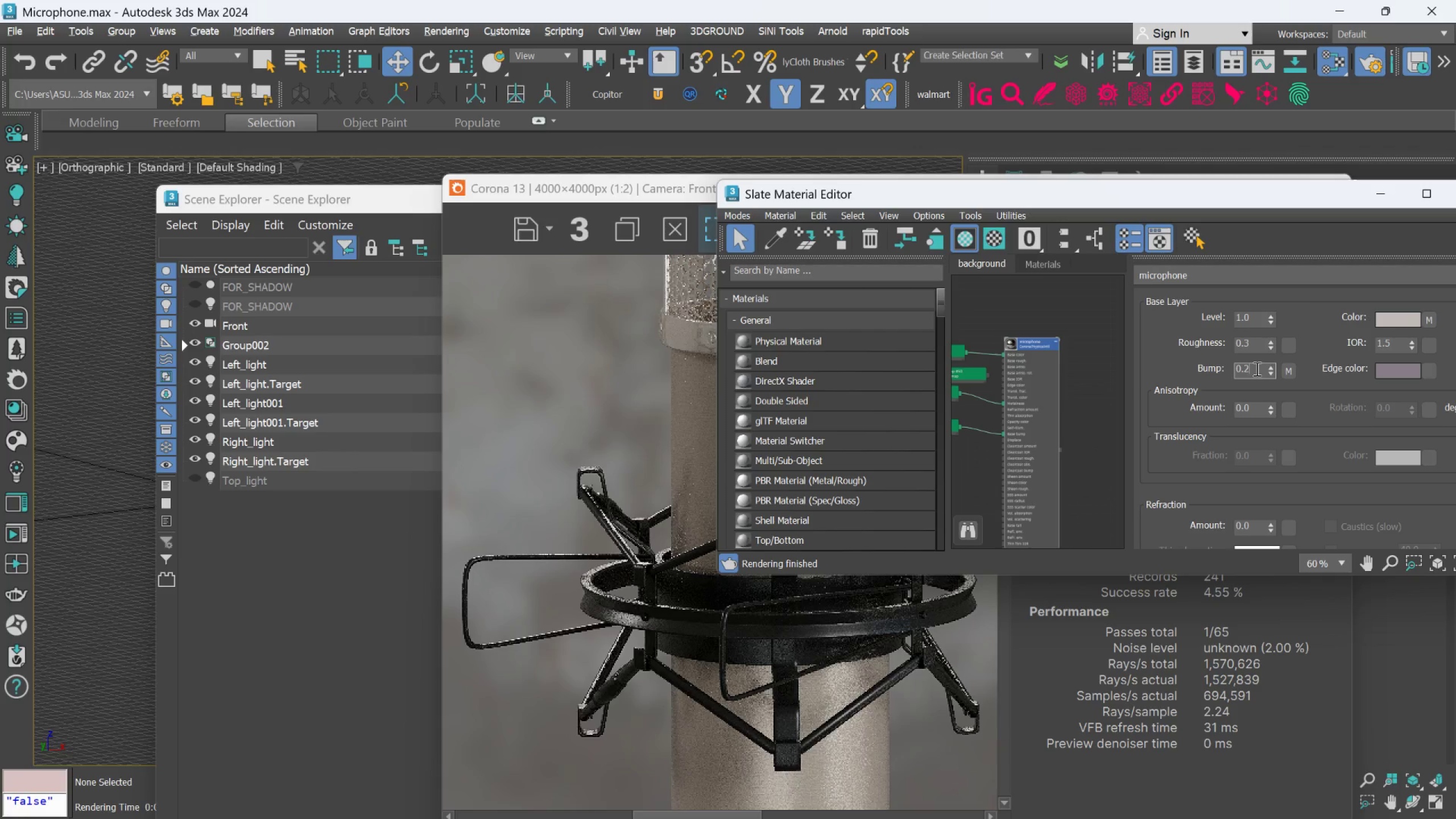 
key(Backspace)
type(15)
 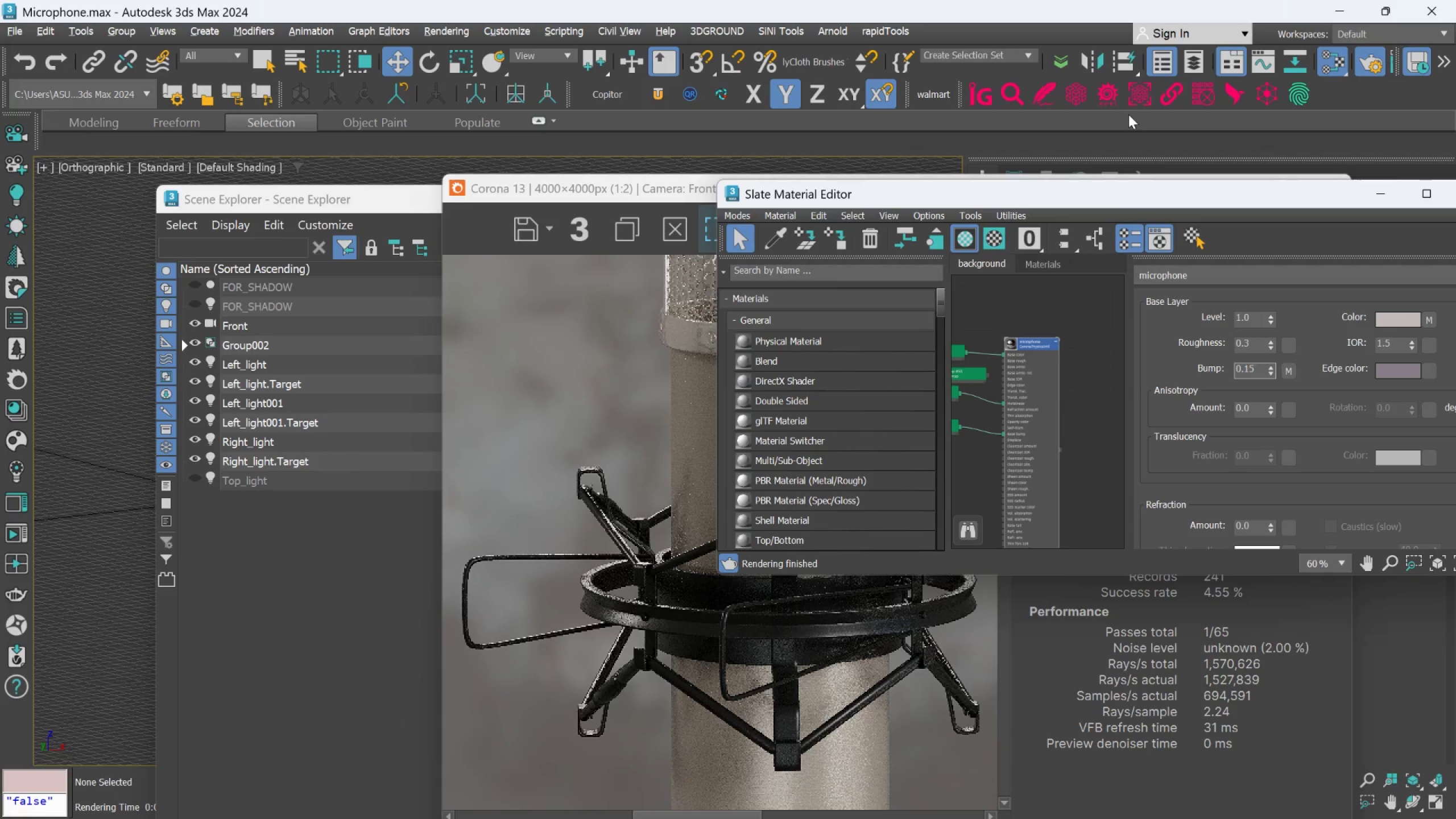 
key(Enter)
 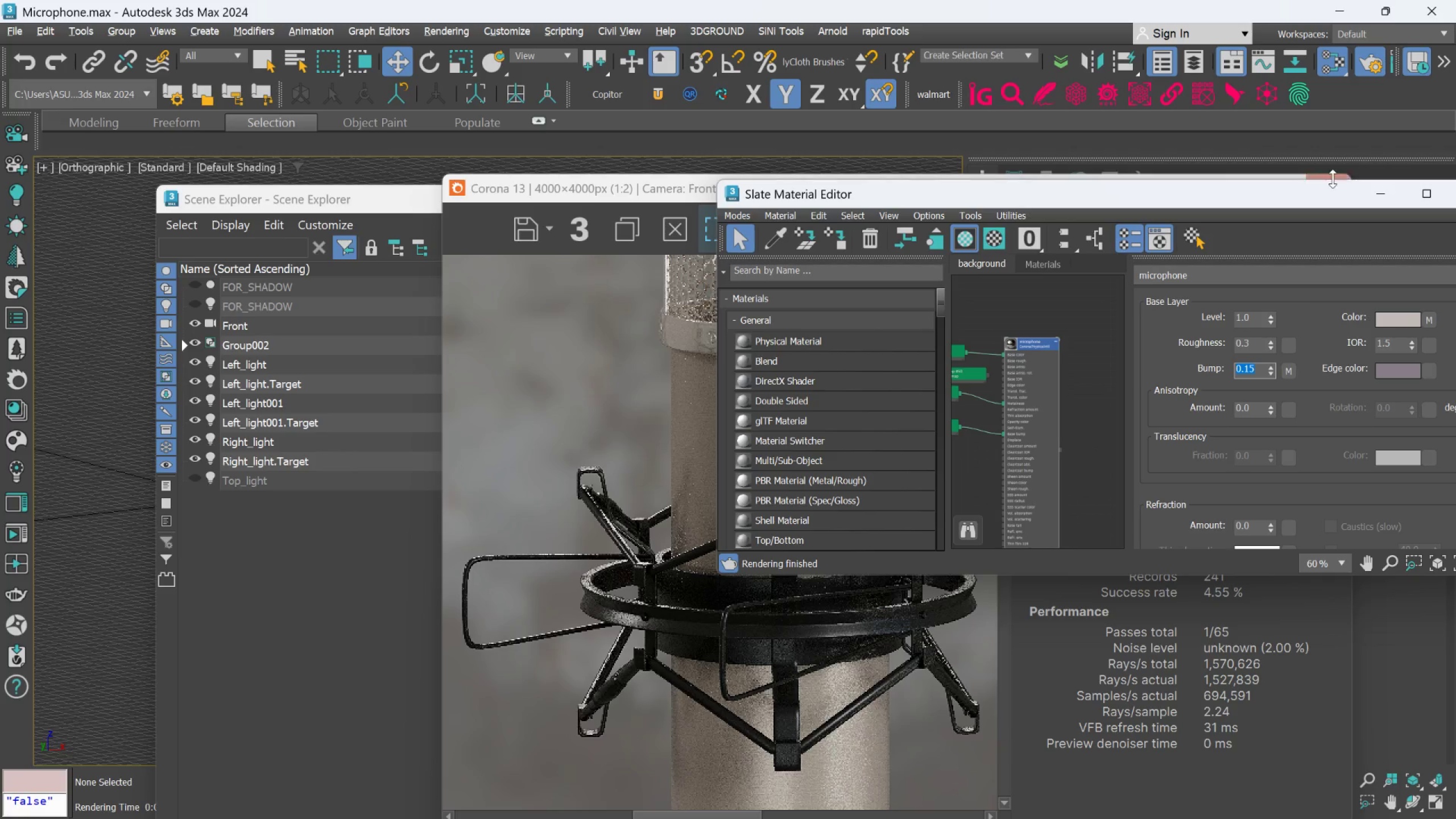 